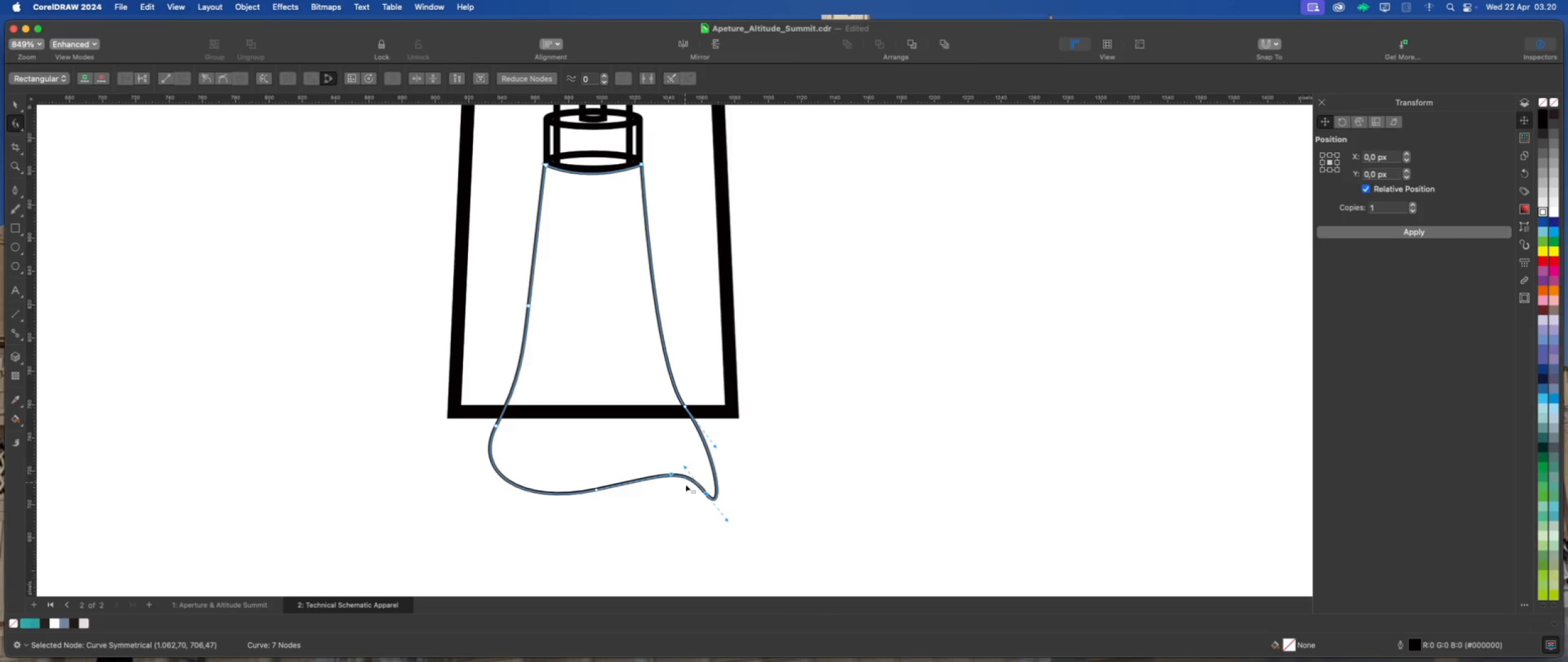 
key(Meta+Z)
 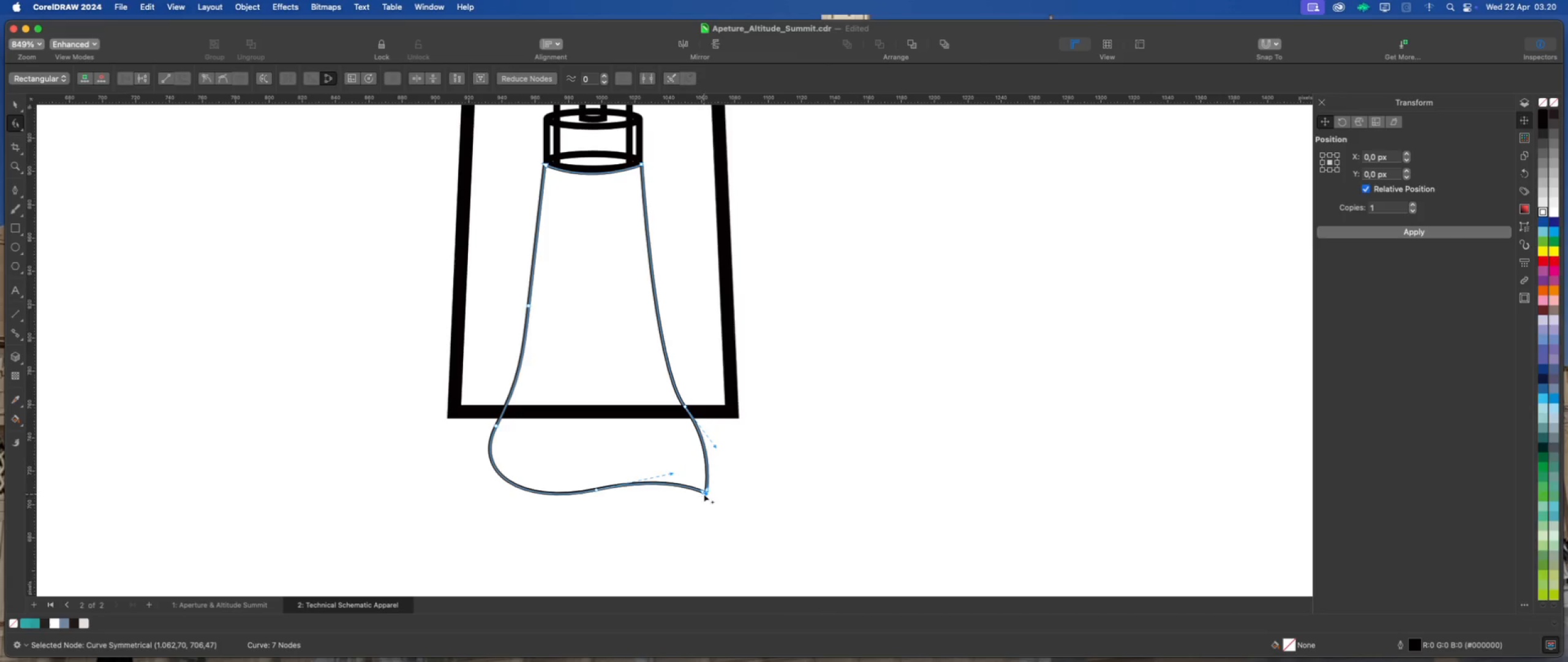 
right_click([704, 494])
 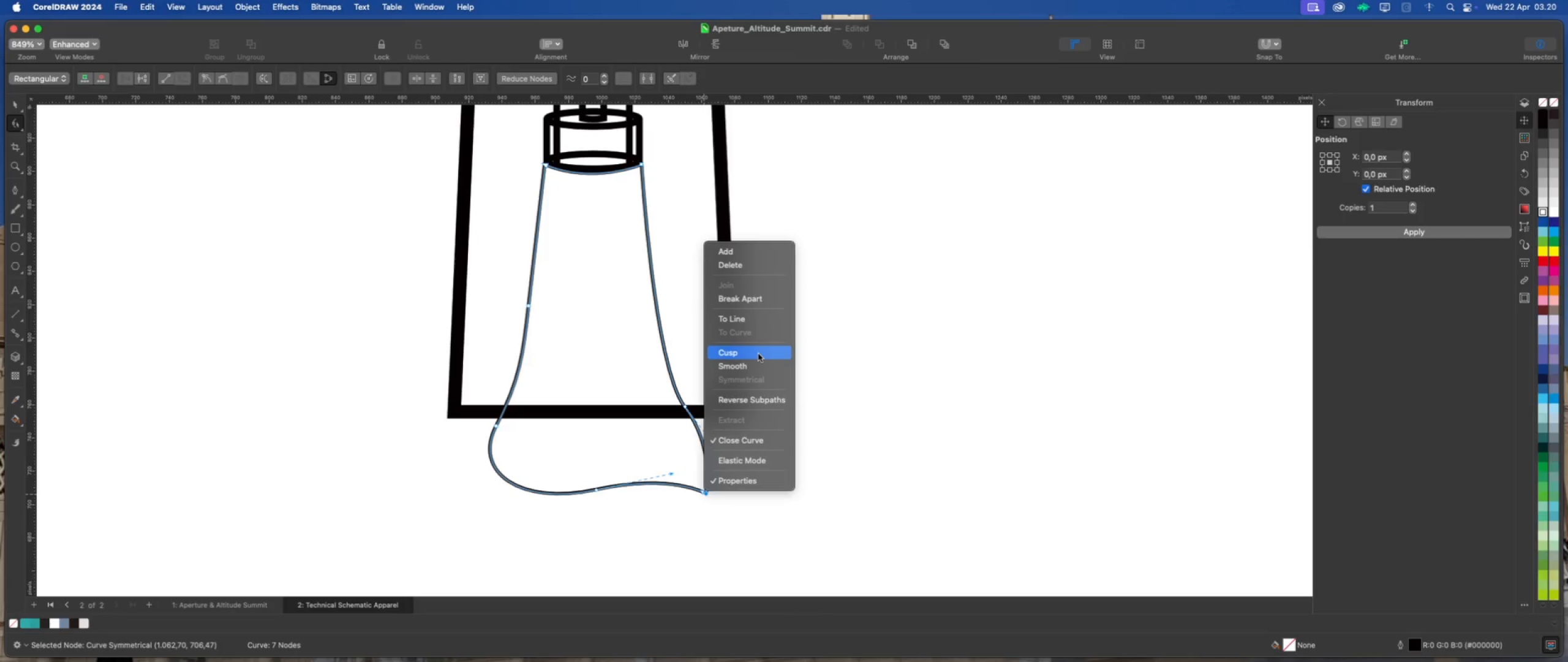 
left_click([758, 354])
 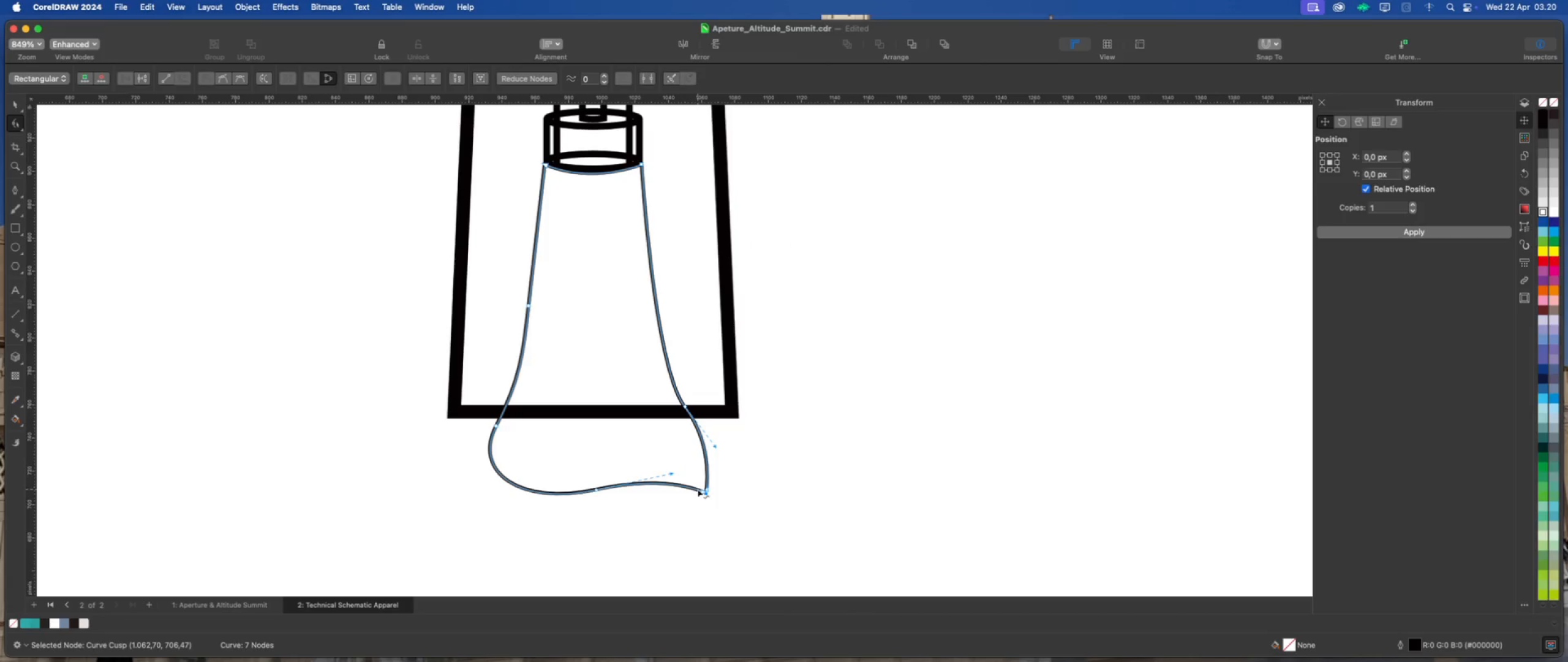 
left_click_drag(start_coordinate=[699, 490], to_coordinate=[672, 455])
 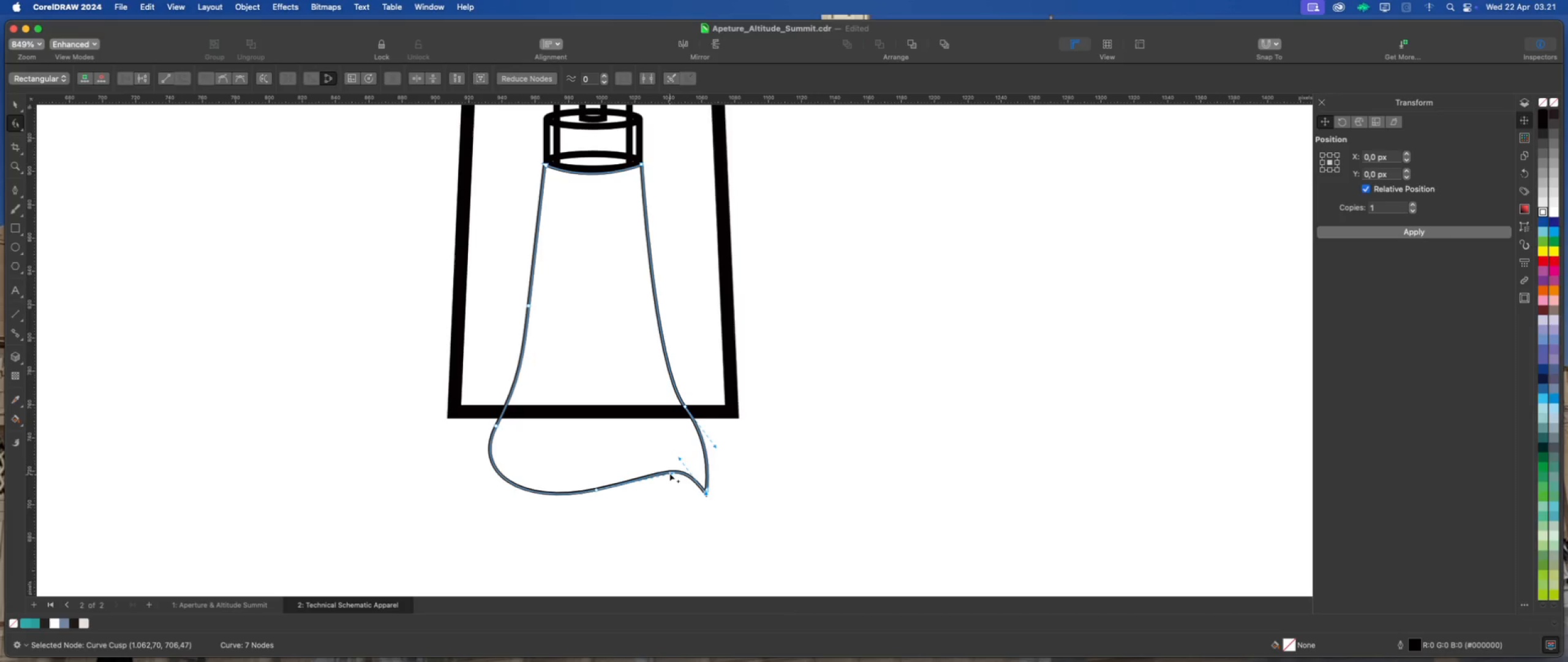 
left_click_drag(start_coordinate=[669, 473], to_coordinate=[643, 468])
 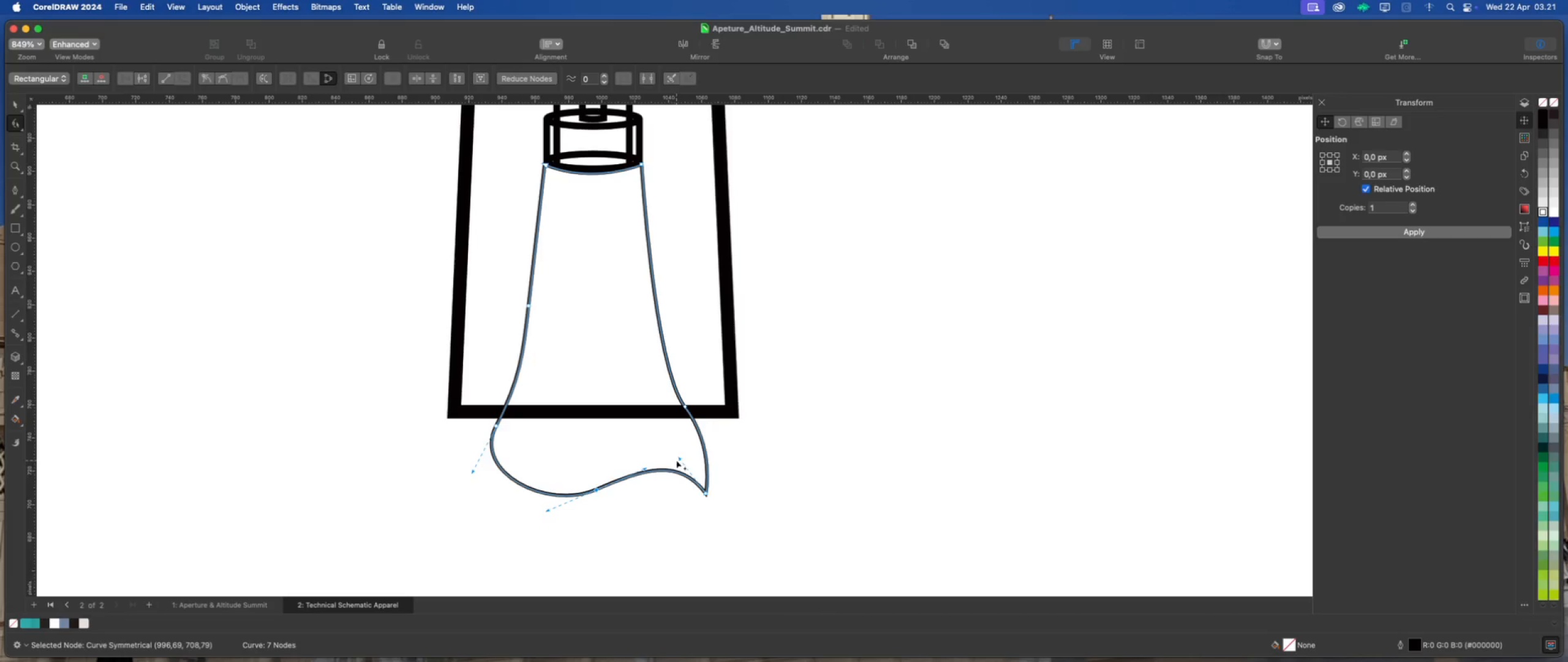 
left_click_drag(start_coordinate=[678, 458], to_coordinate=[683, 456])
 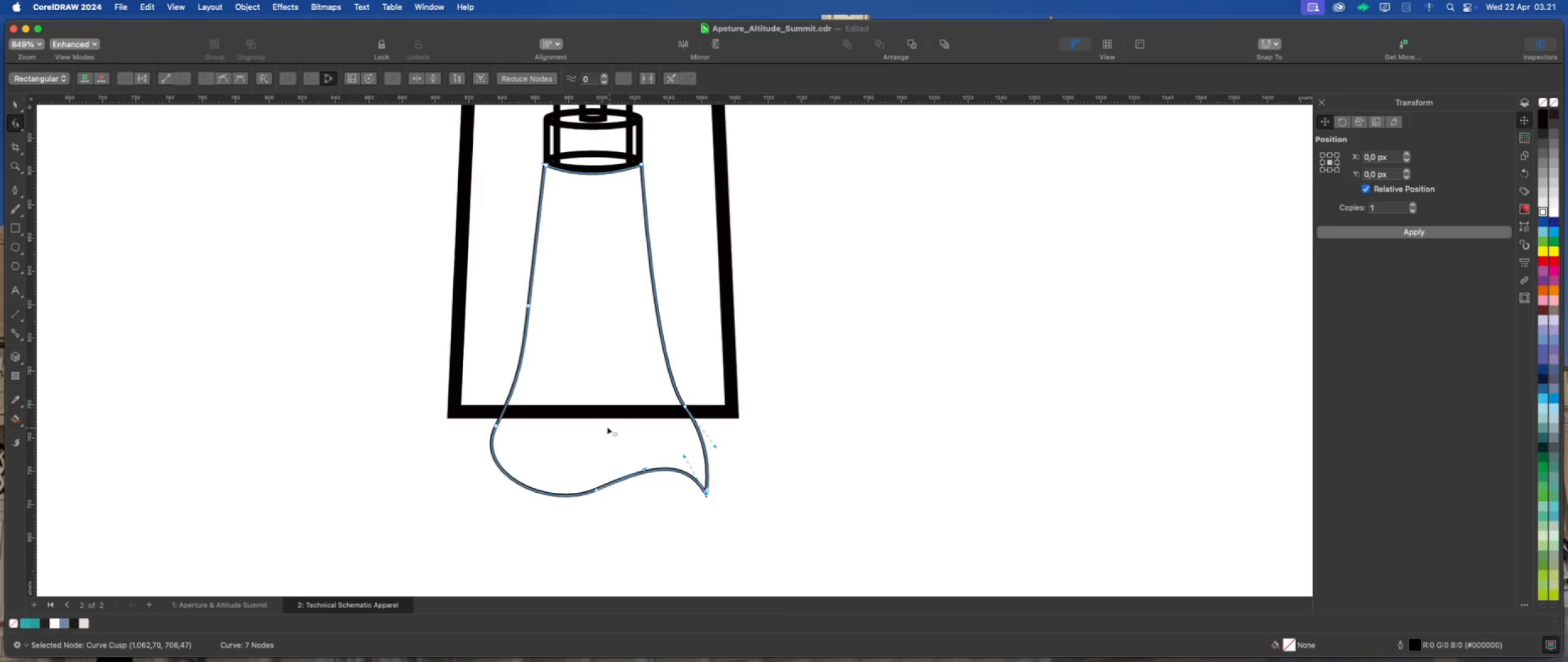 
scroll: coordinate [582, 417], scroll_direction: down, amount: 5.0
 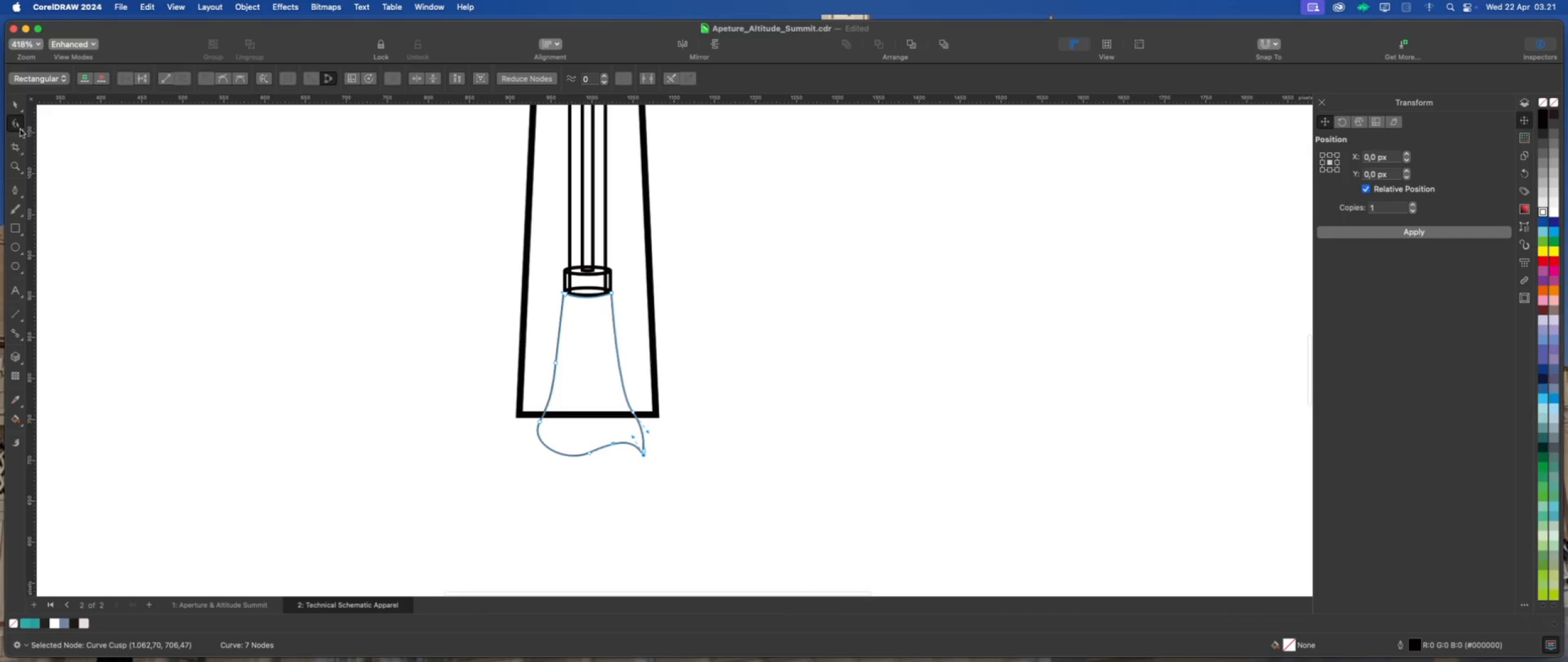 
left_click([12, 107])
 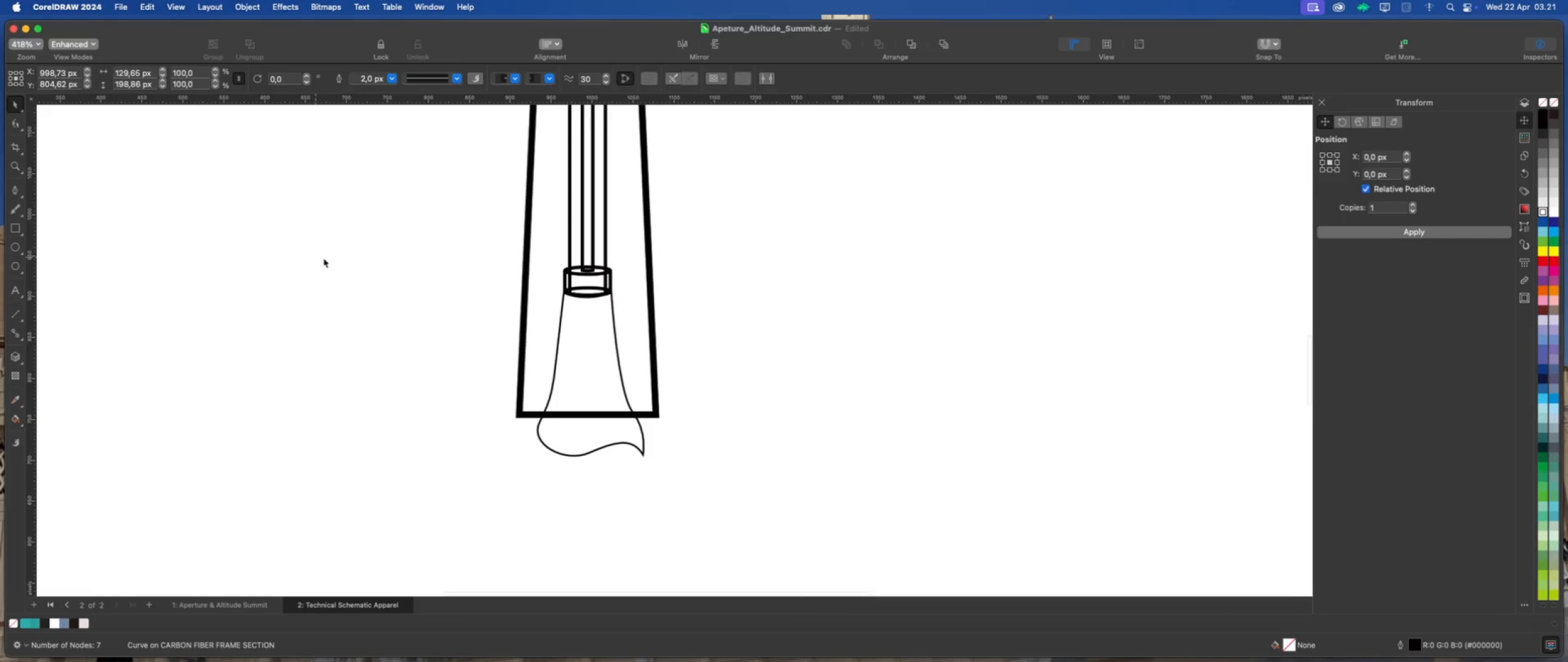 
left_click([565, 344])
 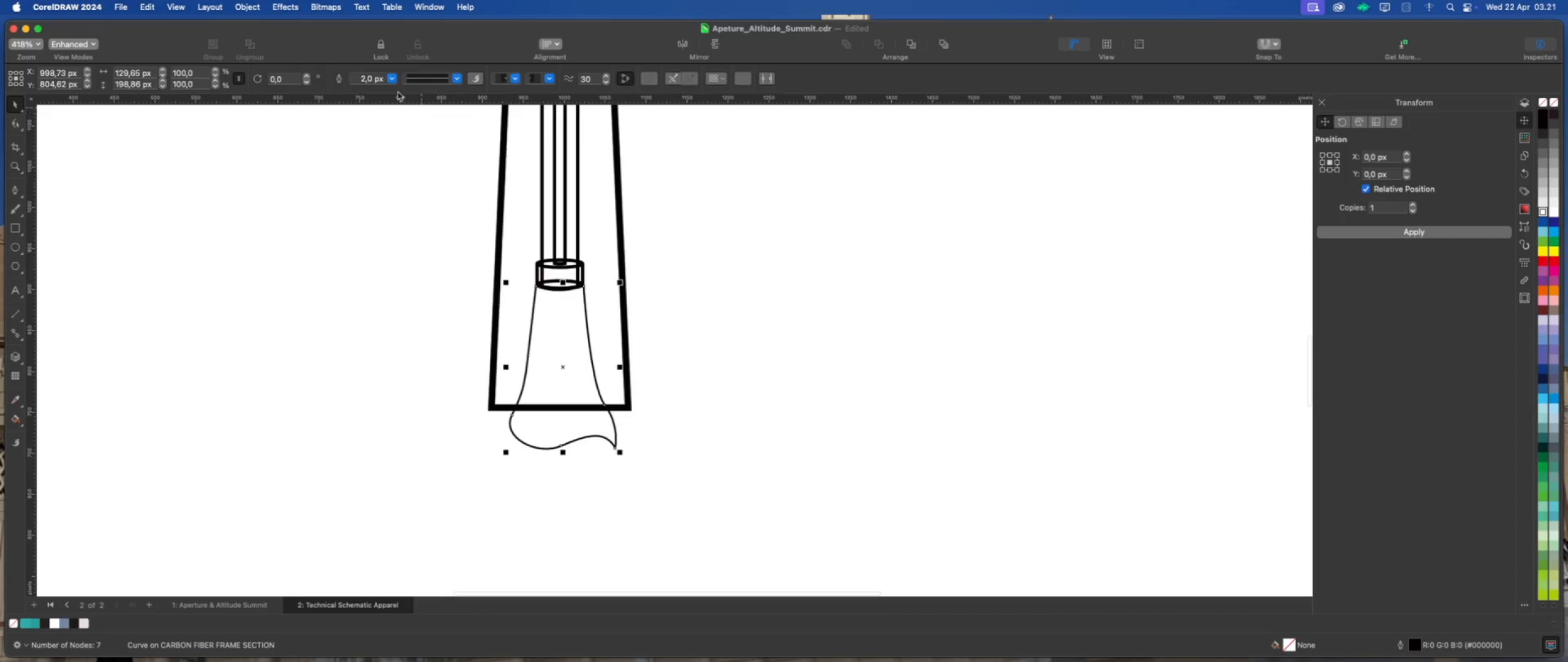 
scroll: coordinate [570, 343], scroll_direction: none, amount: 0.0
 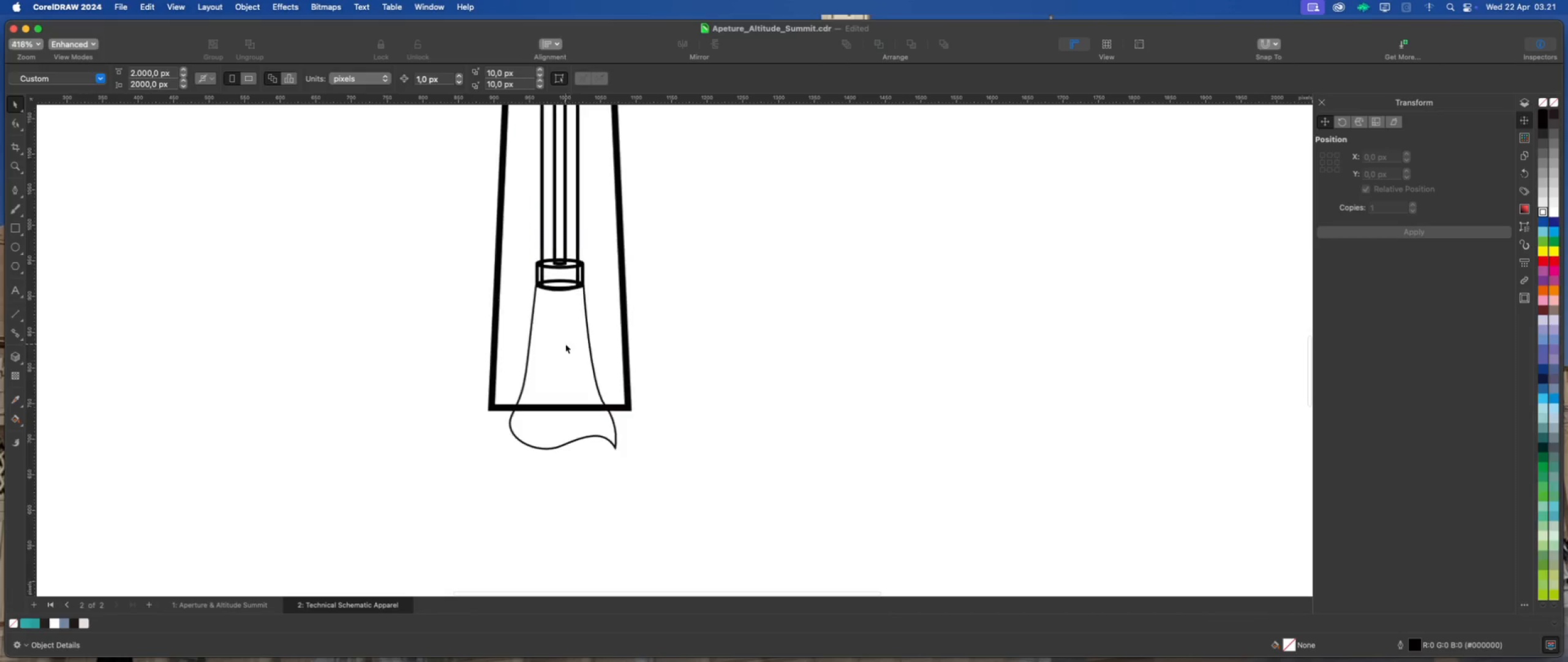 
left_click([393, 81])
 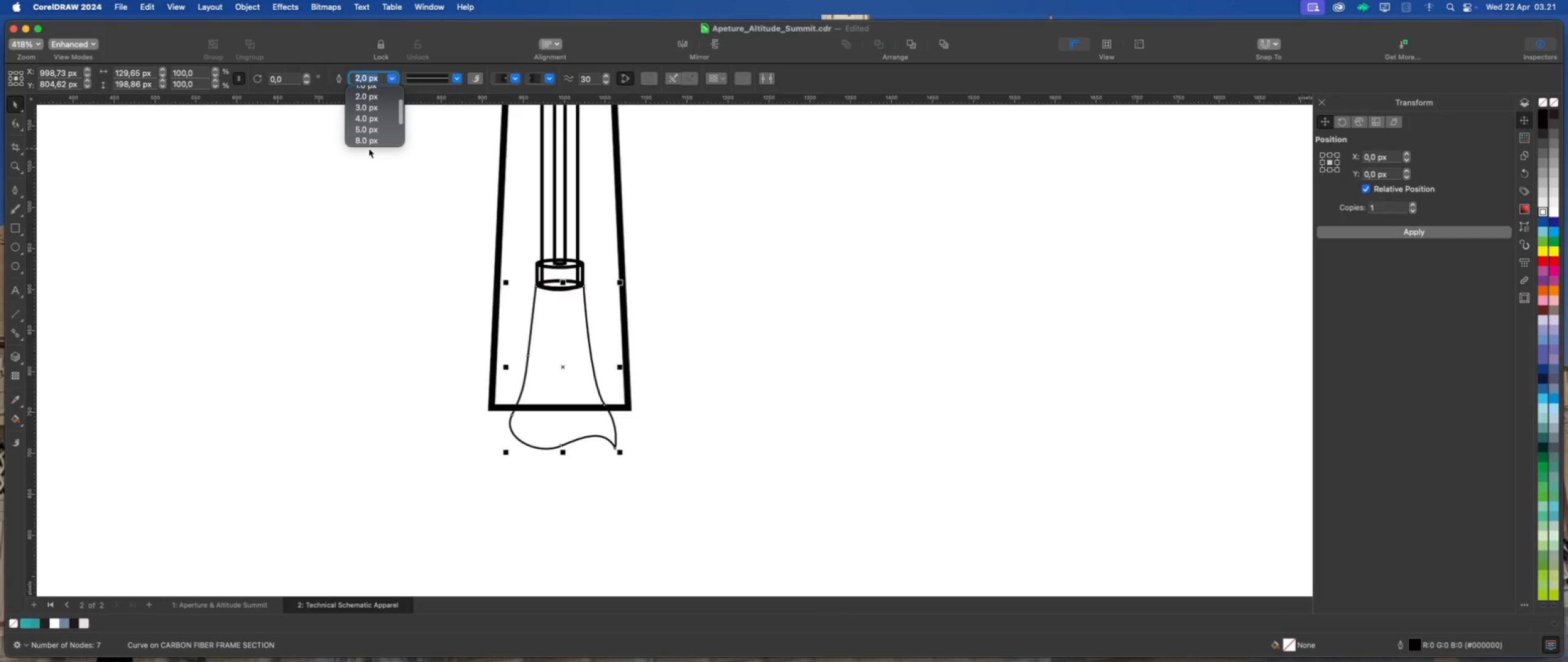 
left_click([369, 143])
 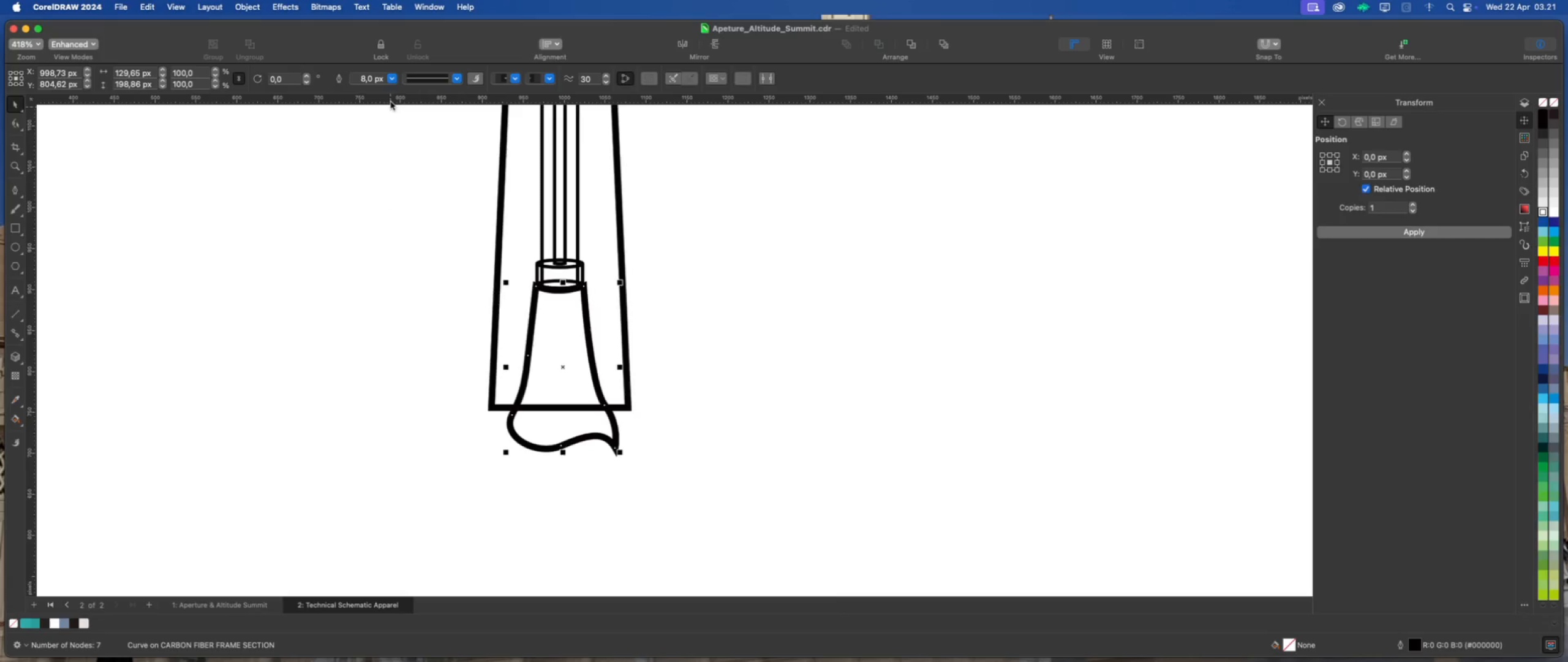 
left_click([394, 84])
 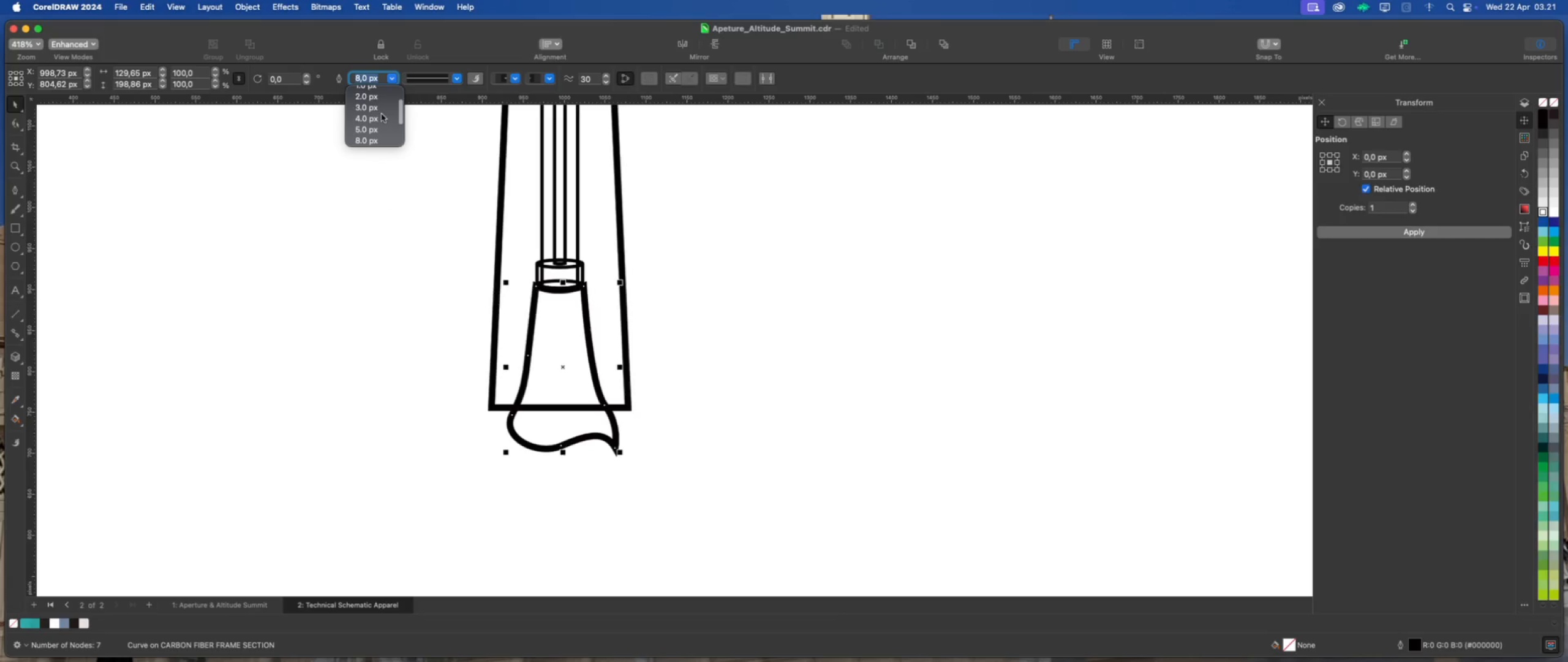 
left_click([377, 118])
 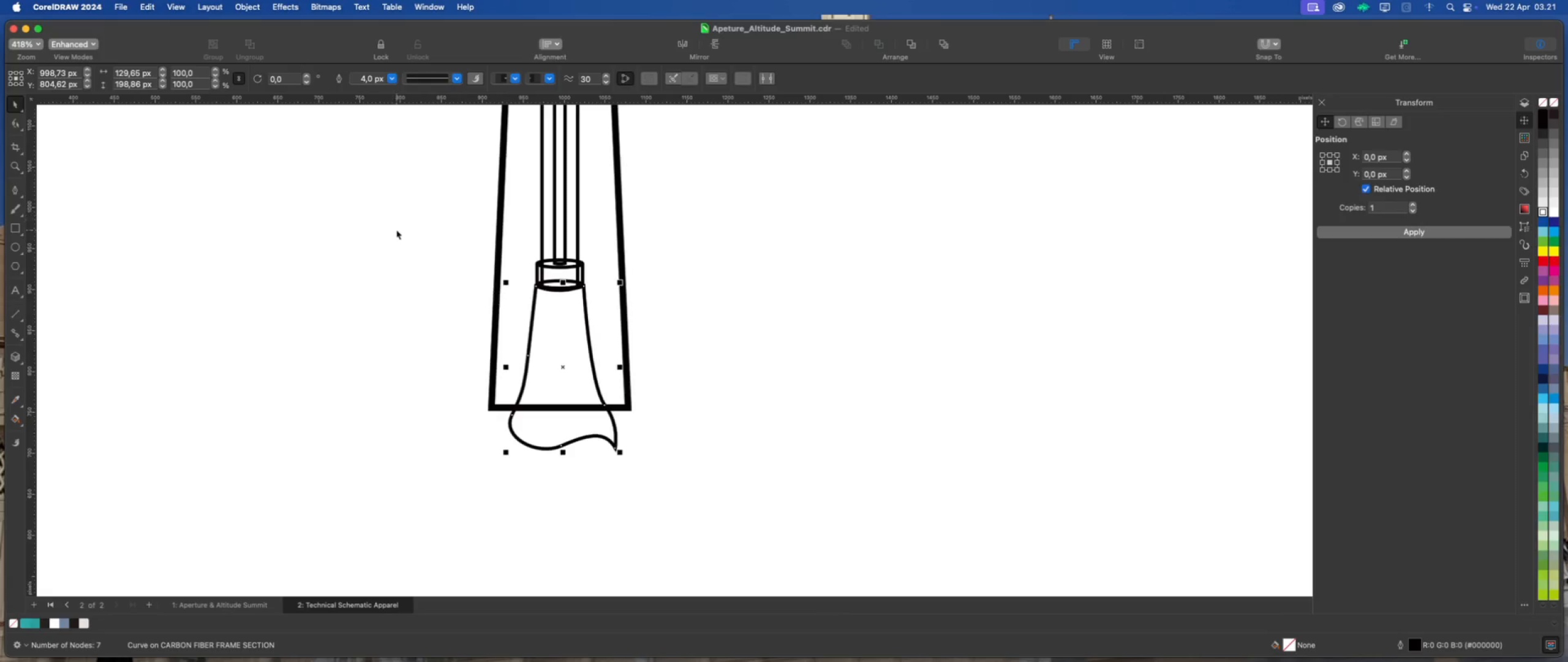 
scroll: coordinate [486, 299], scroll_direction: down, amount: 2.0
 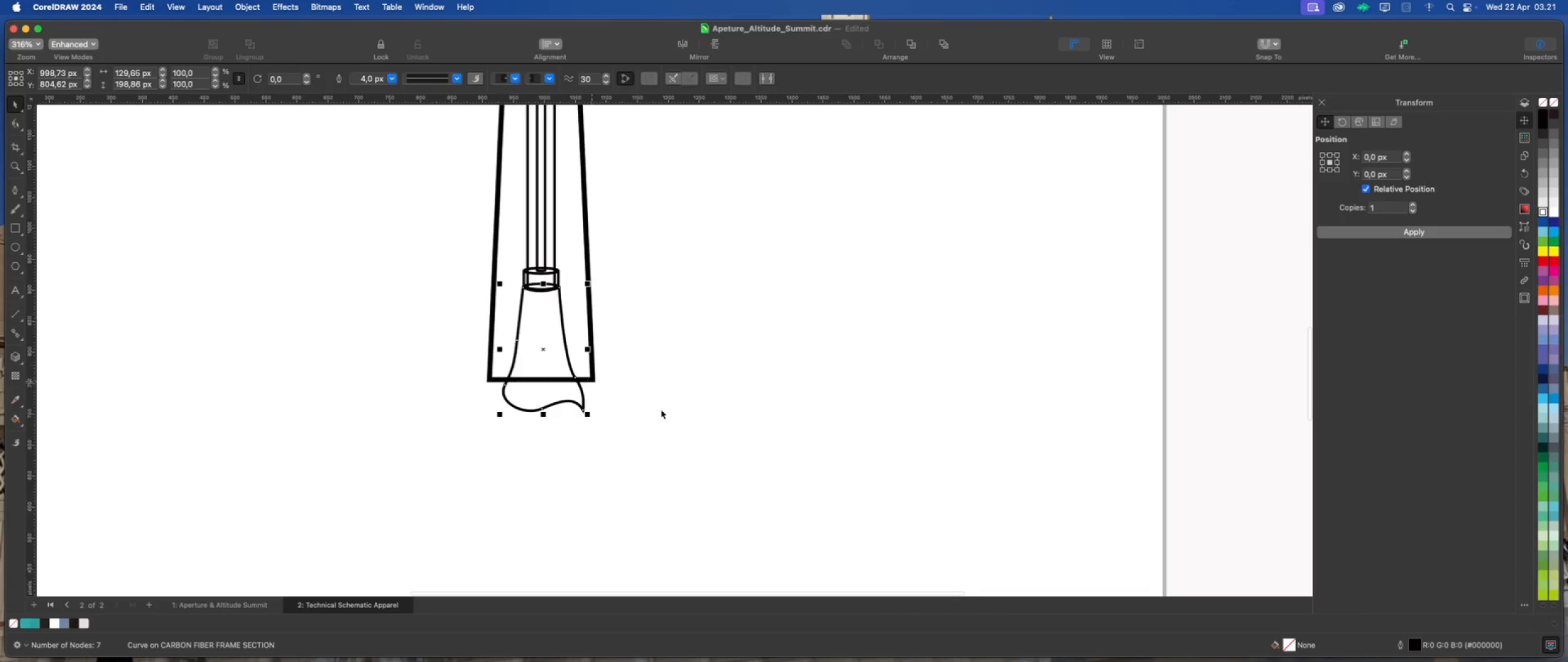 
left_click([662, 409])
 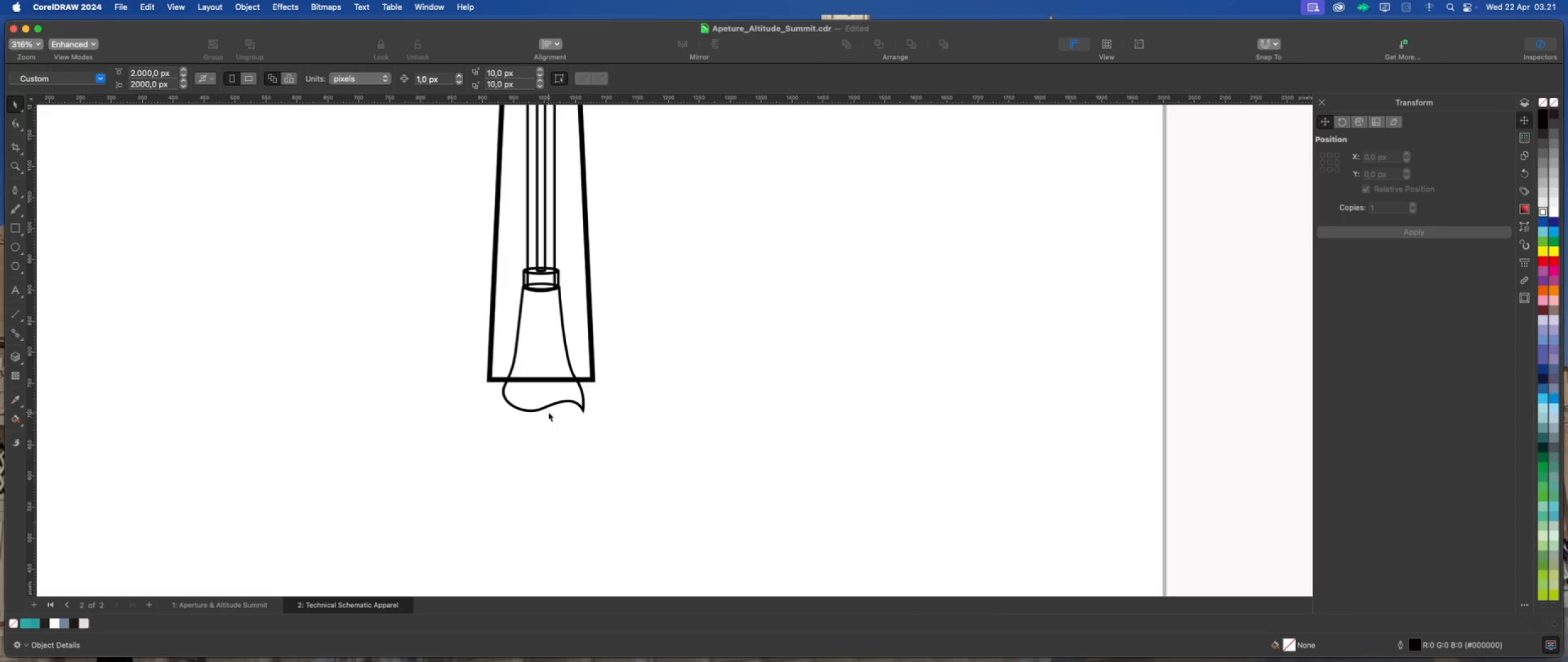 
scroll: coordinate [568, 369], scroll_direction: down, amount: 2.0
 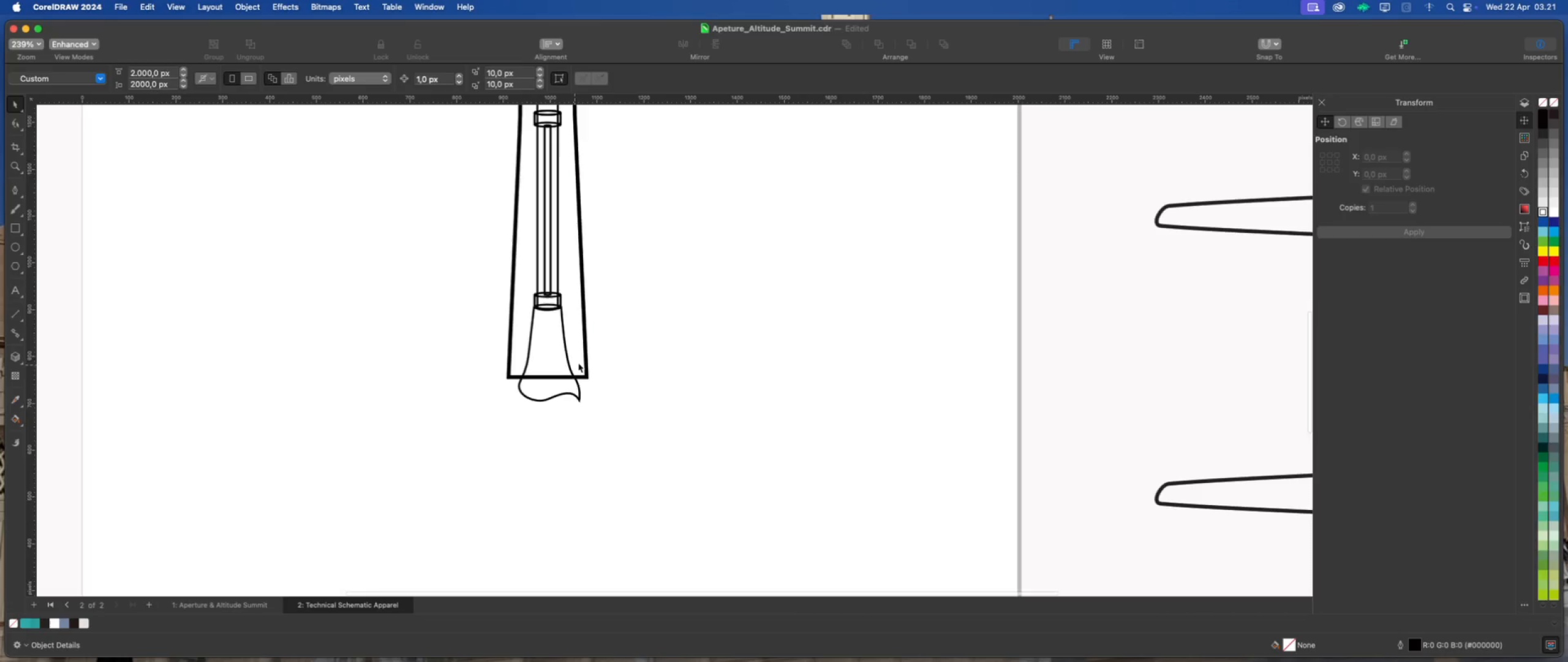 
left_click([578, 363])
 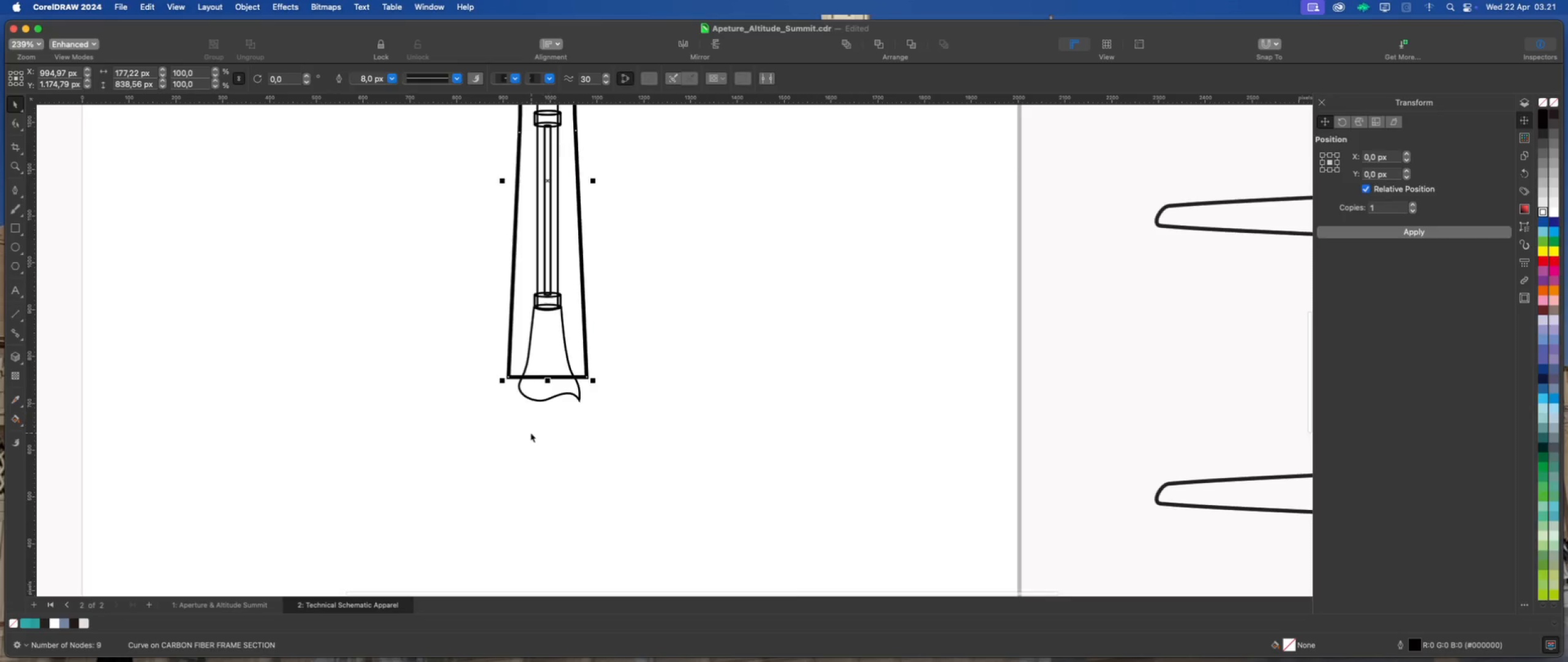 
scroll: coordinate [528, 433], scroll_direction: up, amount: 4.0
 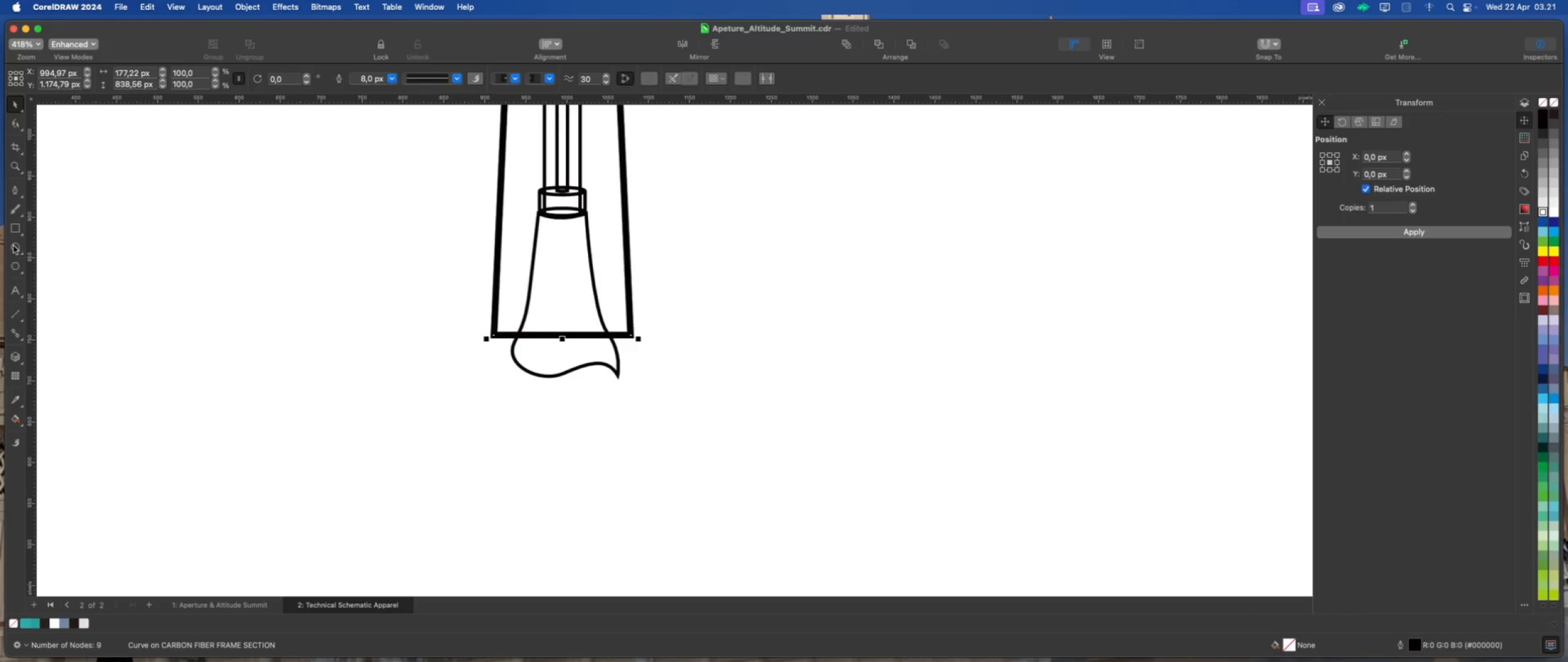 
hold_key(key=CommandLeft, duration=8.86)
left_click_drag(start_coordinate=[488, 374], to_coordinate=[520, 409])
 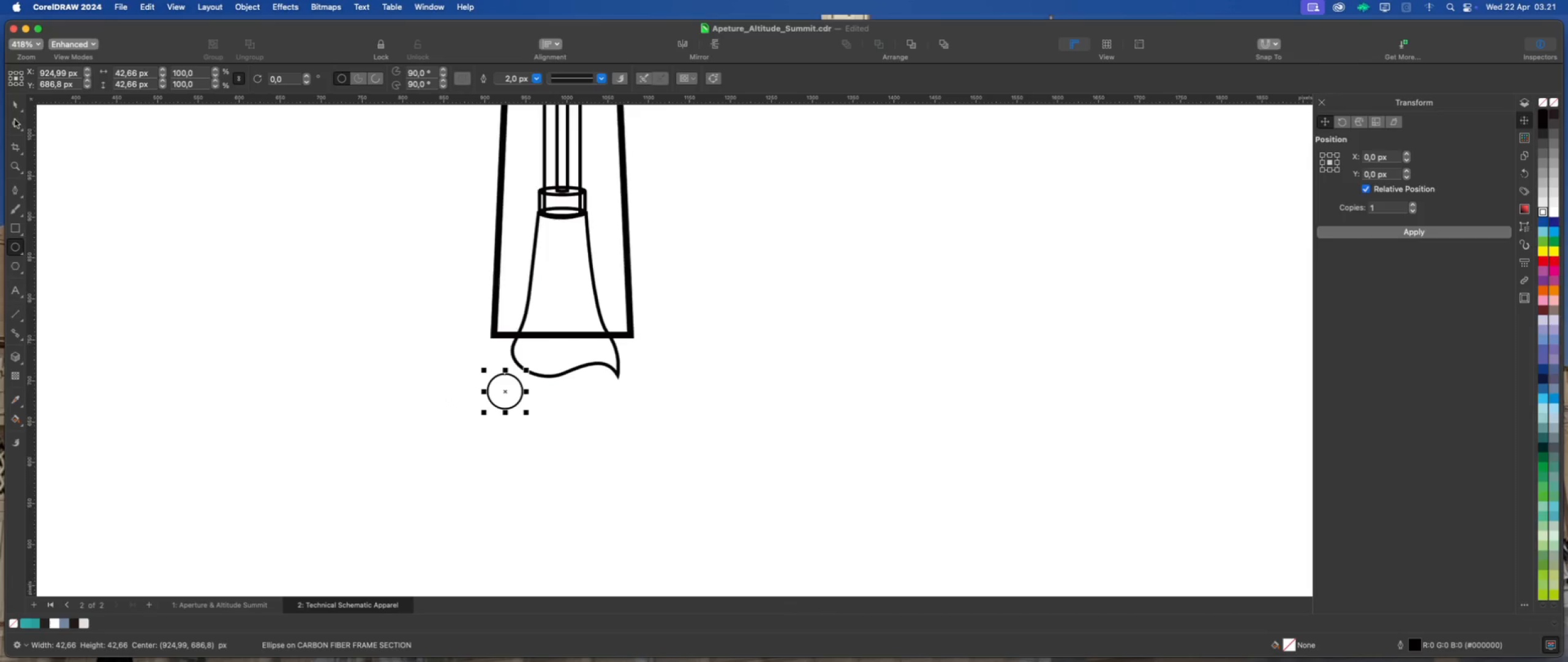 
left_click([13, 102])
 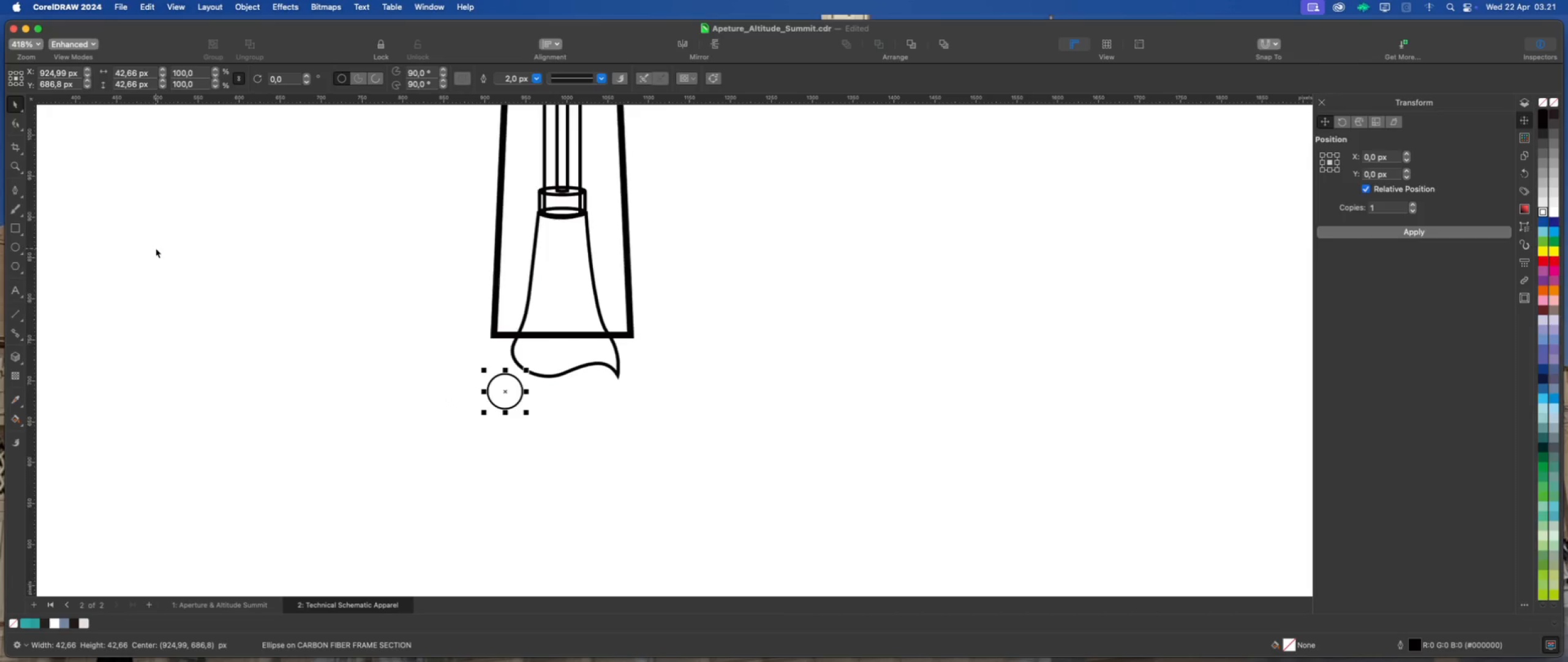 
key(ArrowLeft)
 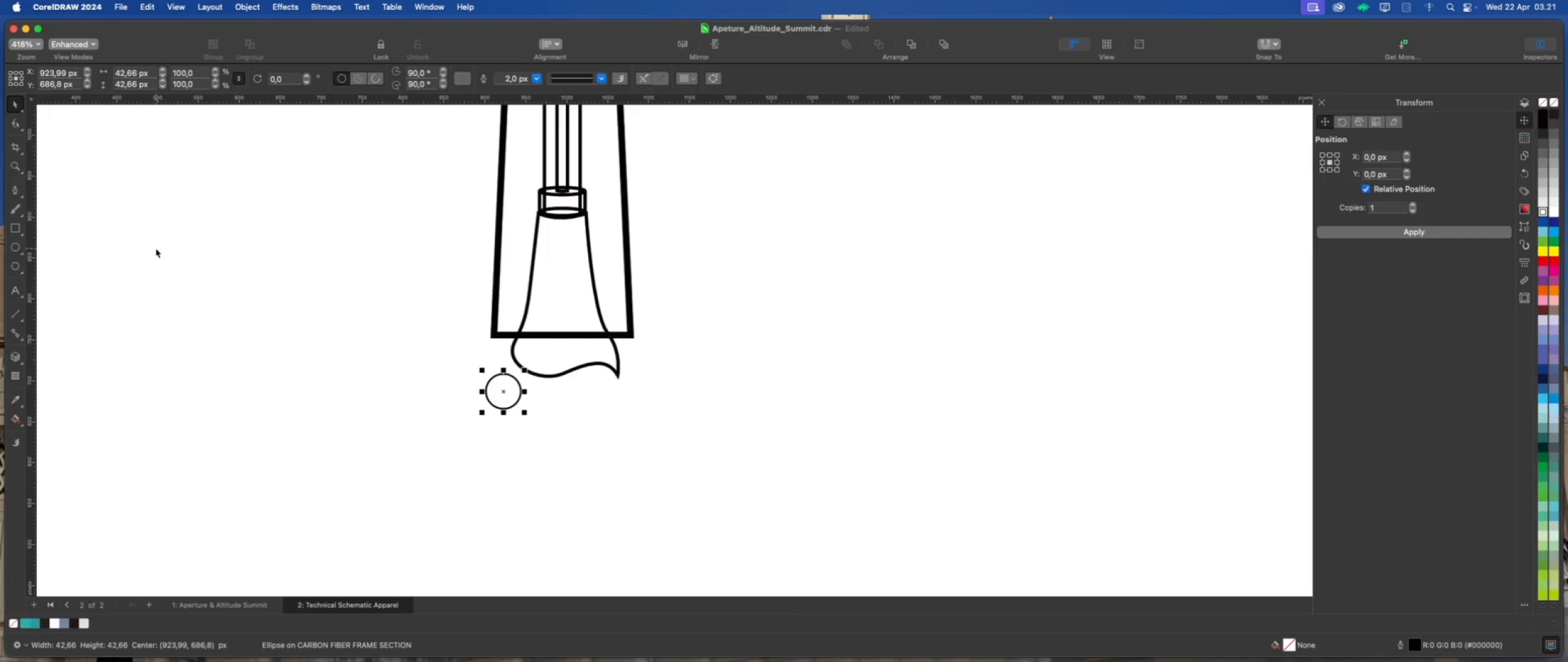 
key(ArrowLeft)
 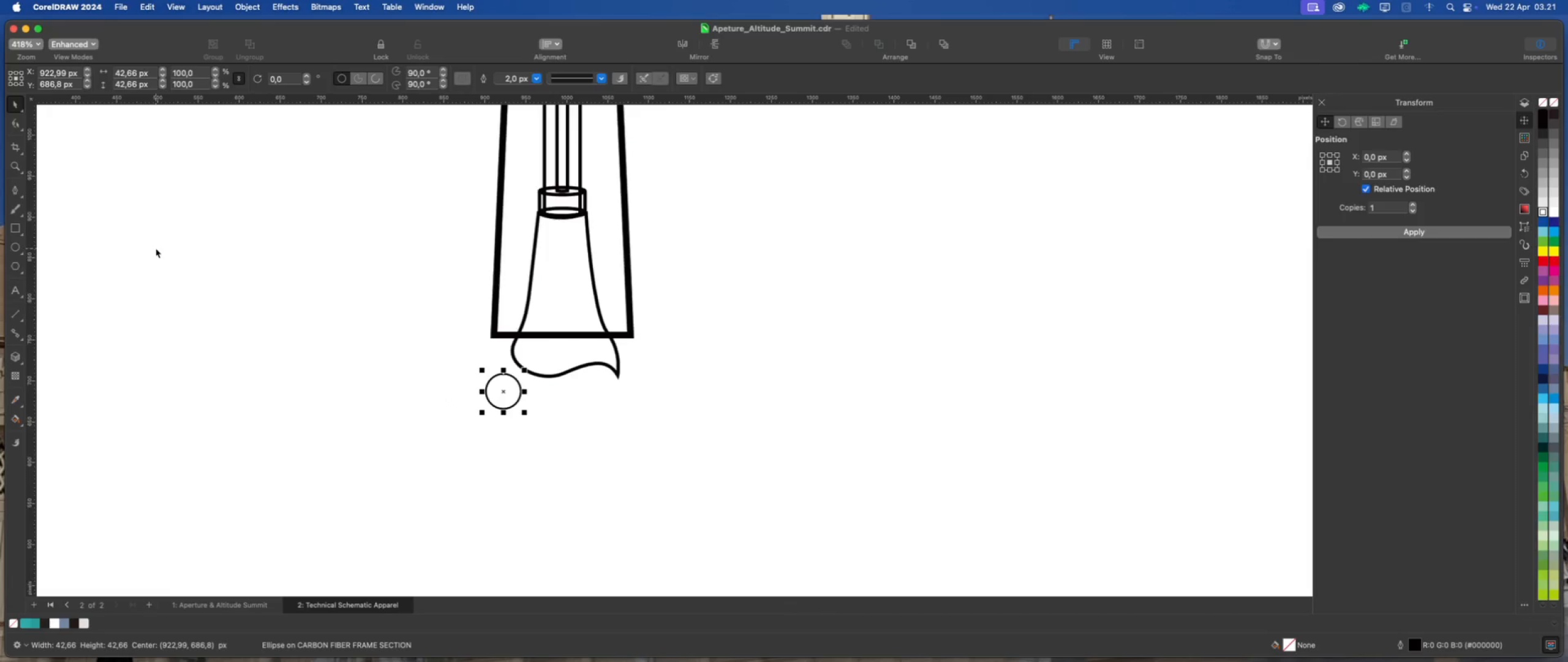 
key(ArrowLeft)
 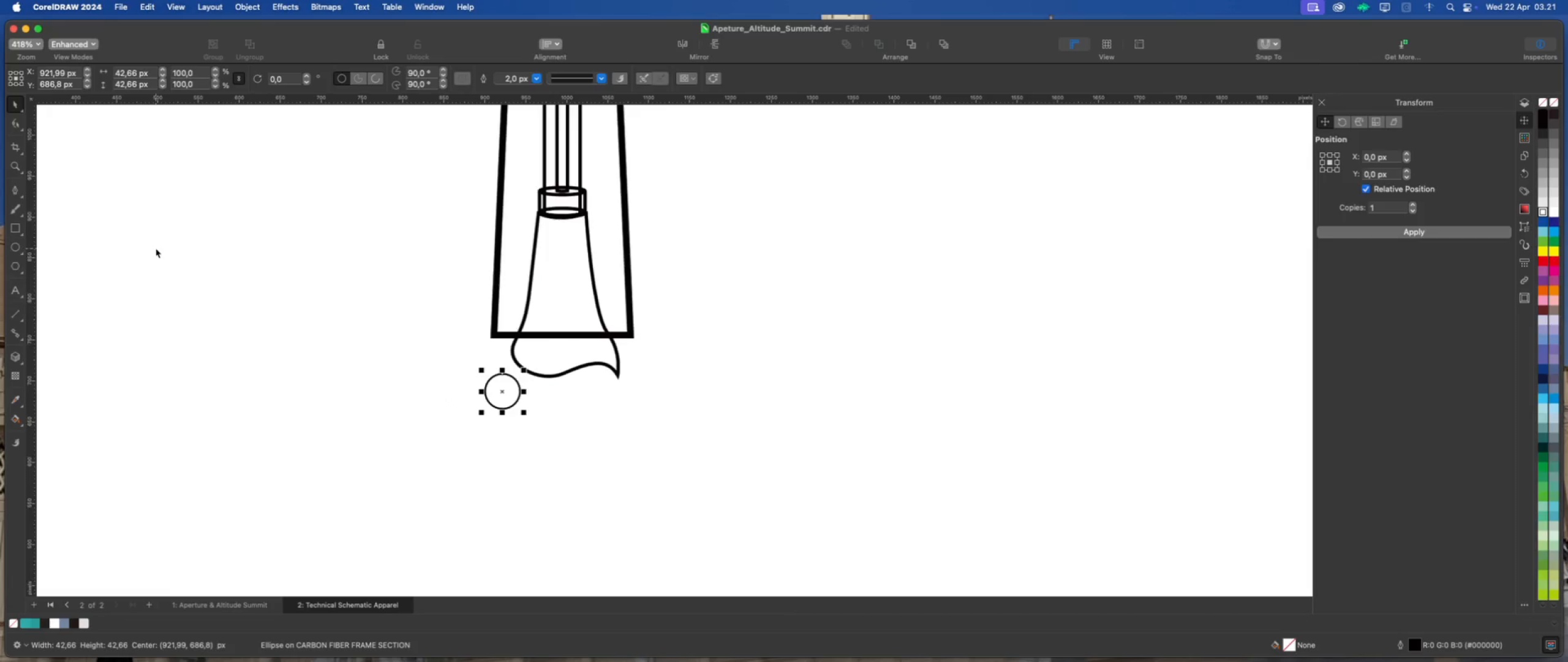 
key(ArrowDown)
 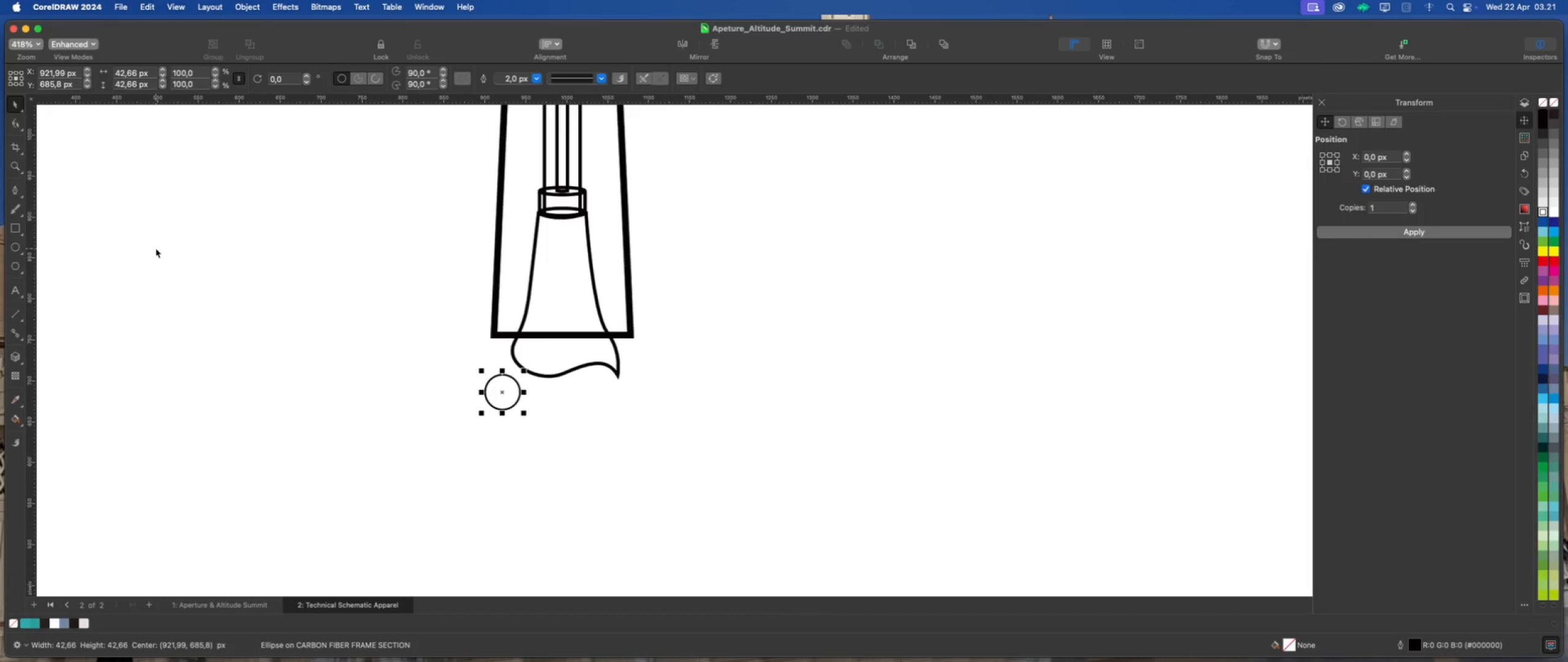 
key(ArrowRight)
 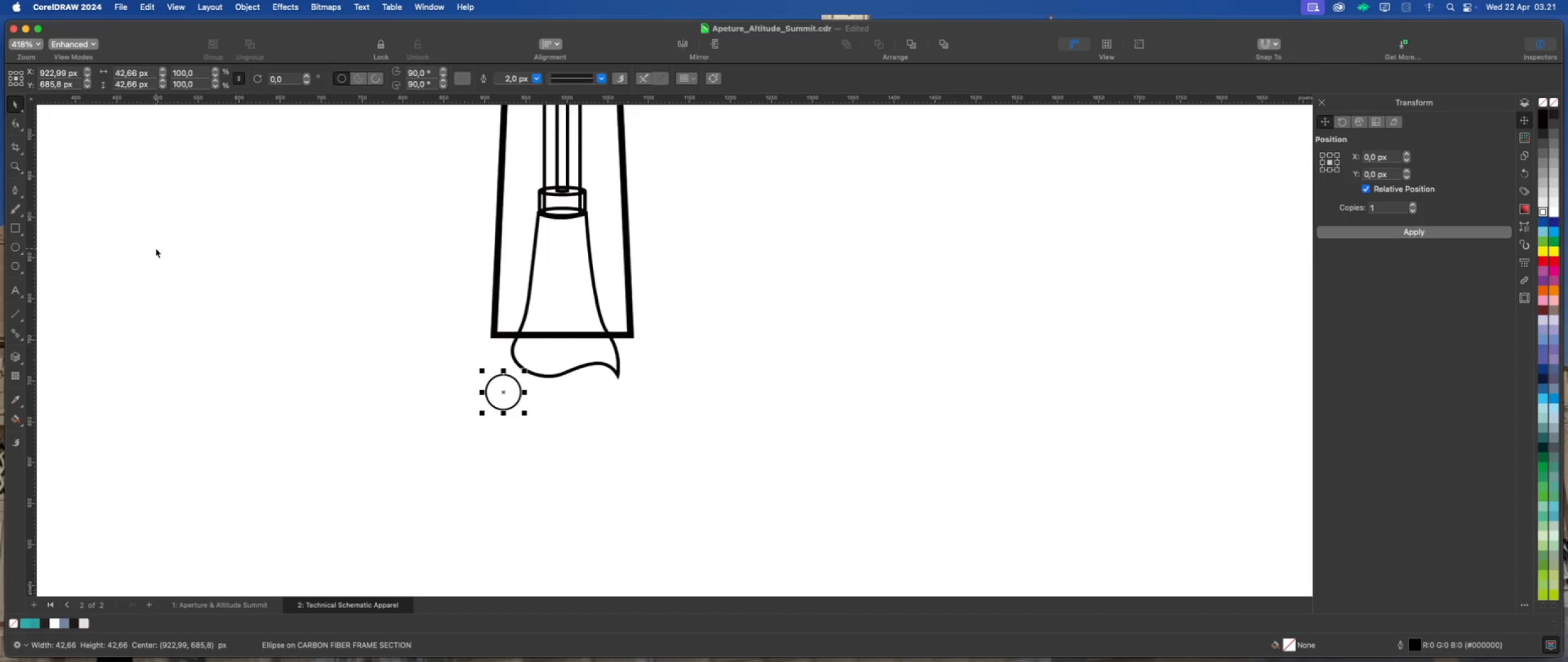 
key(ArrowRight)
 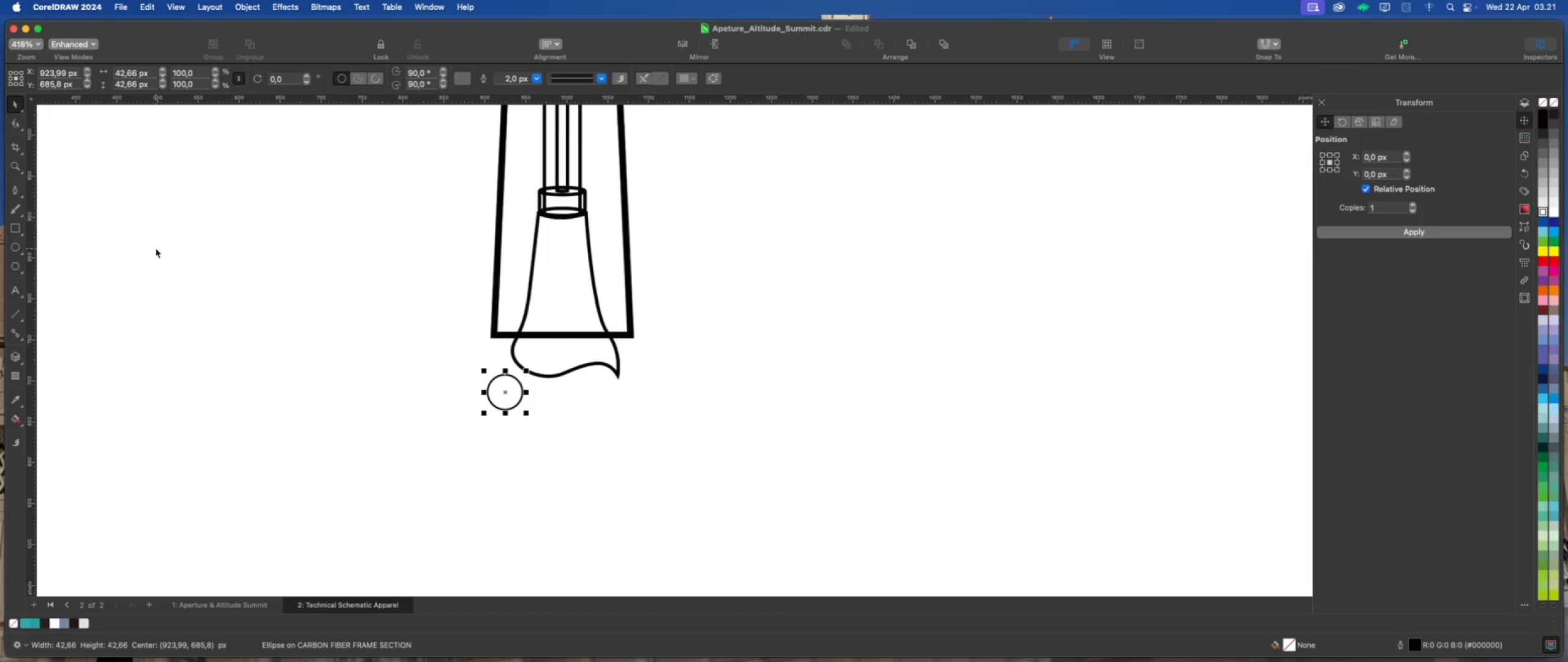 
key(ArrowRight)
 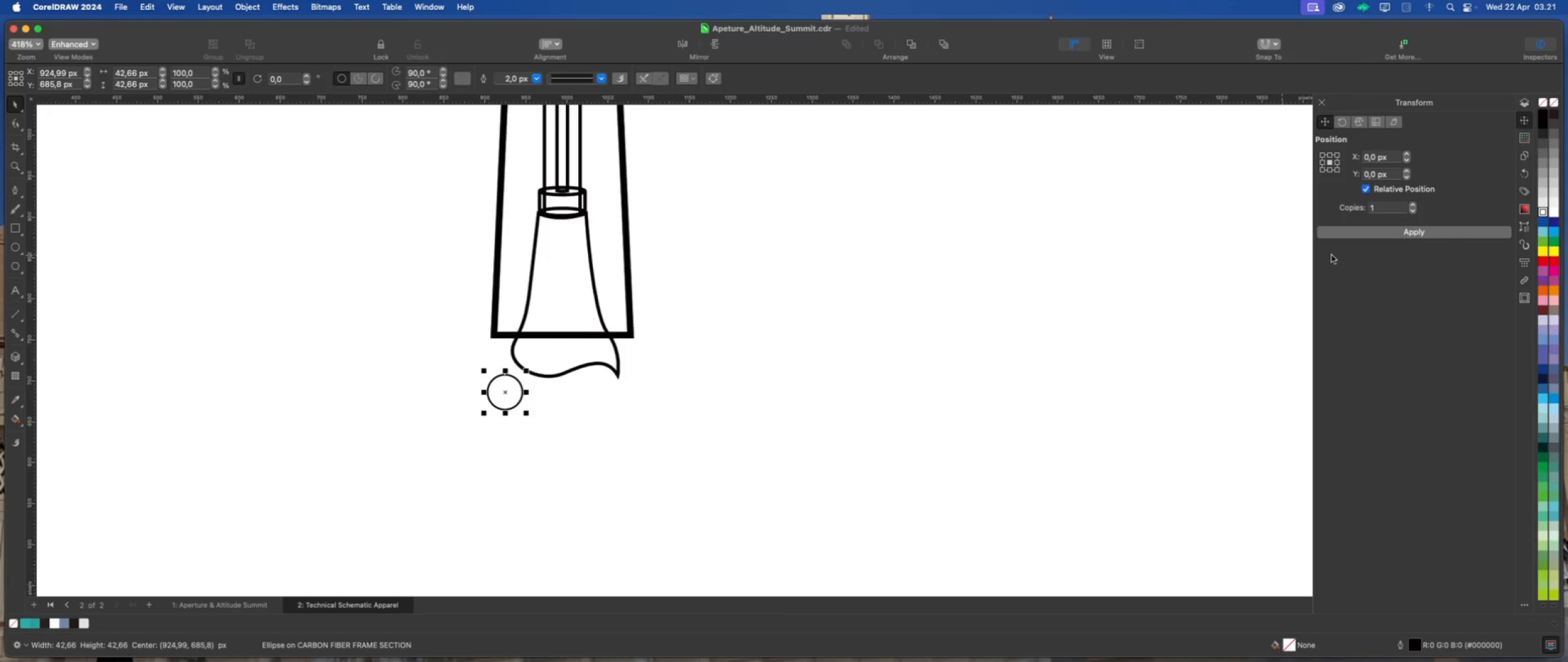 
left_click([1368, 232])
 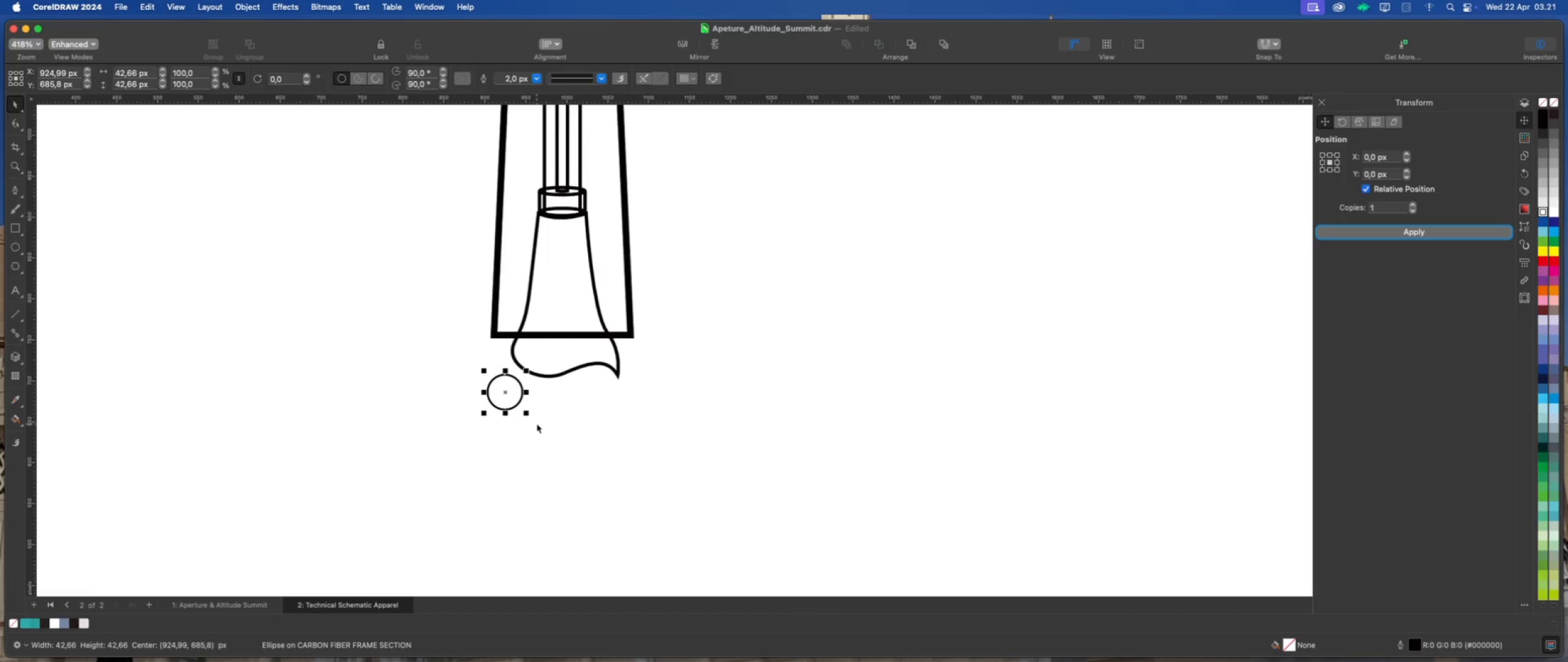 
left_click_drag(start_coordinate=[529, 413], to_coordinate=[521, 411])
 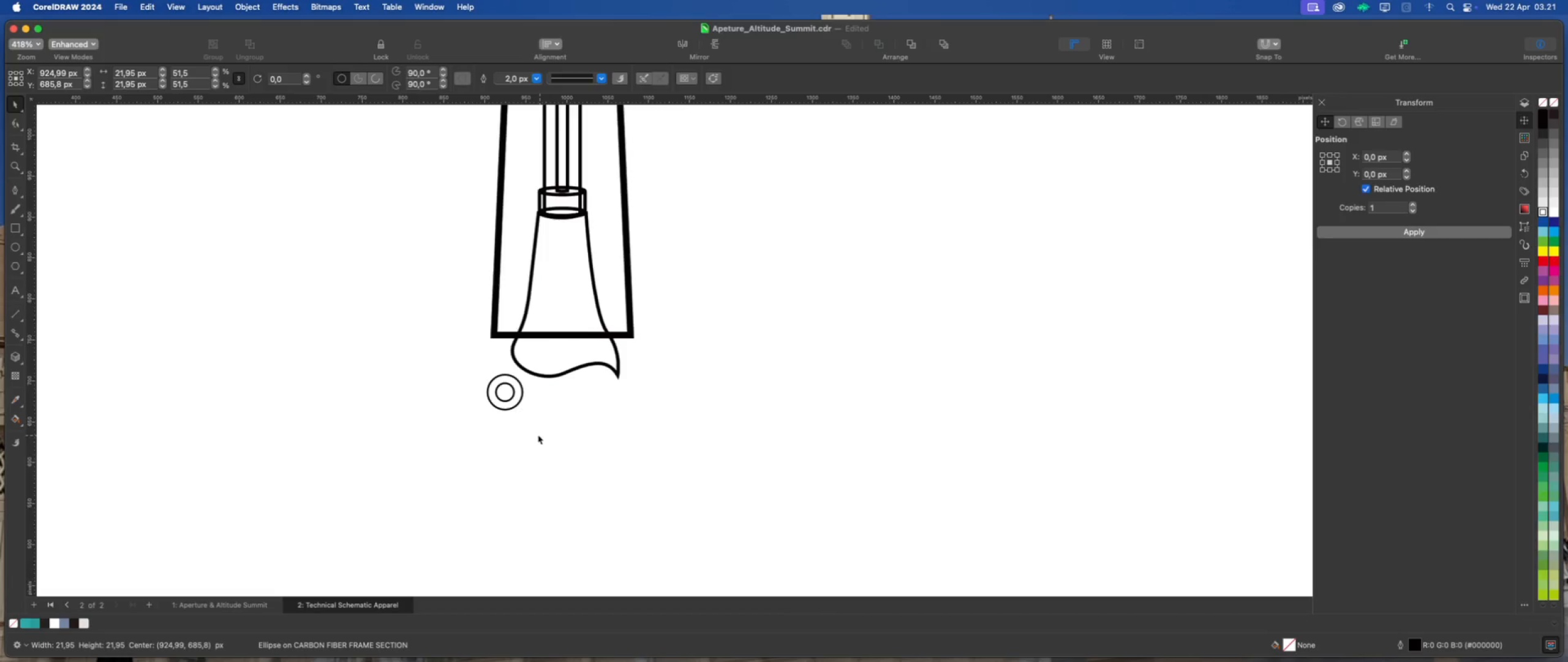 
hold_key(key=ShiftLeft, duration=1.49)
 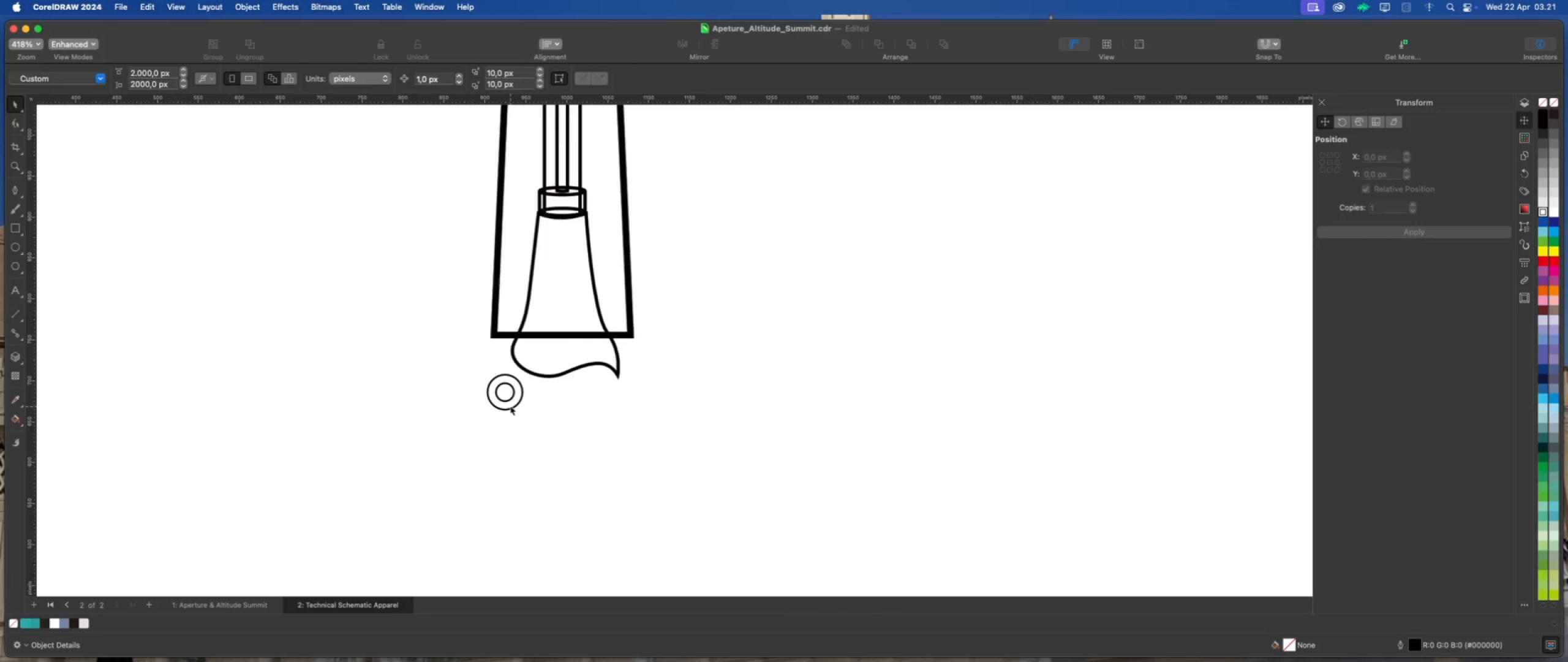 
left_click([510, 403])
 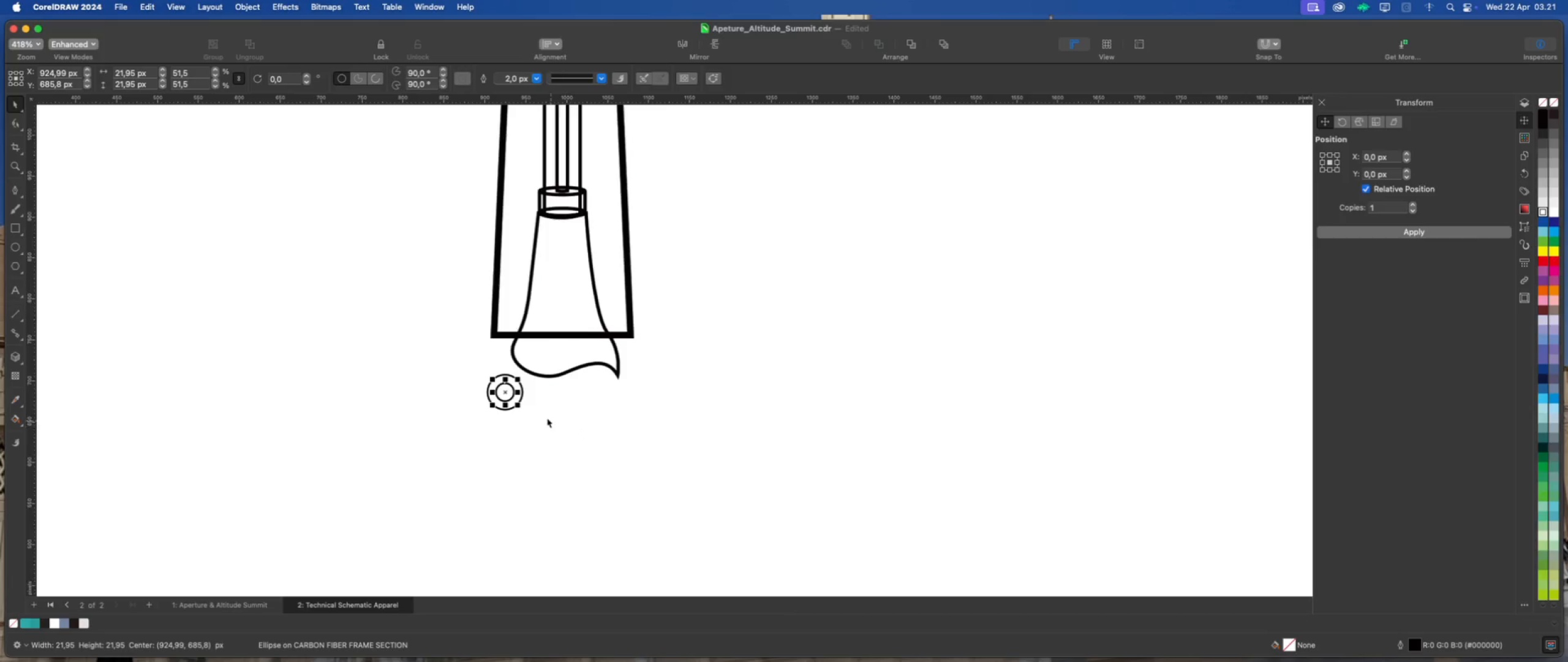 
left_click([540, 415])
 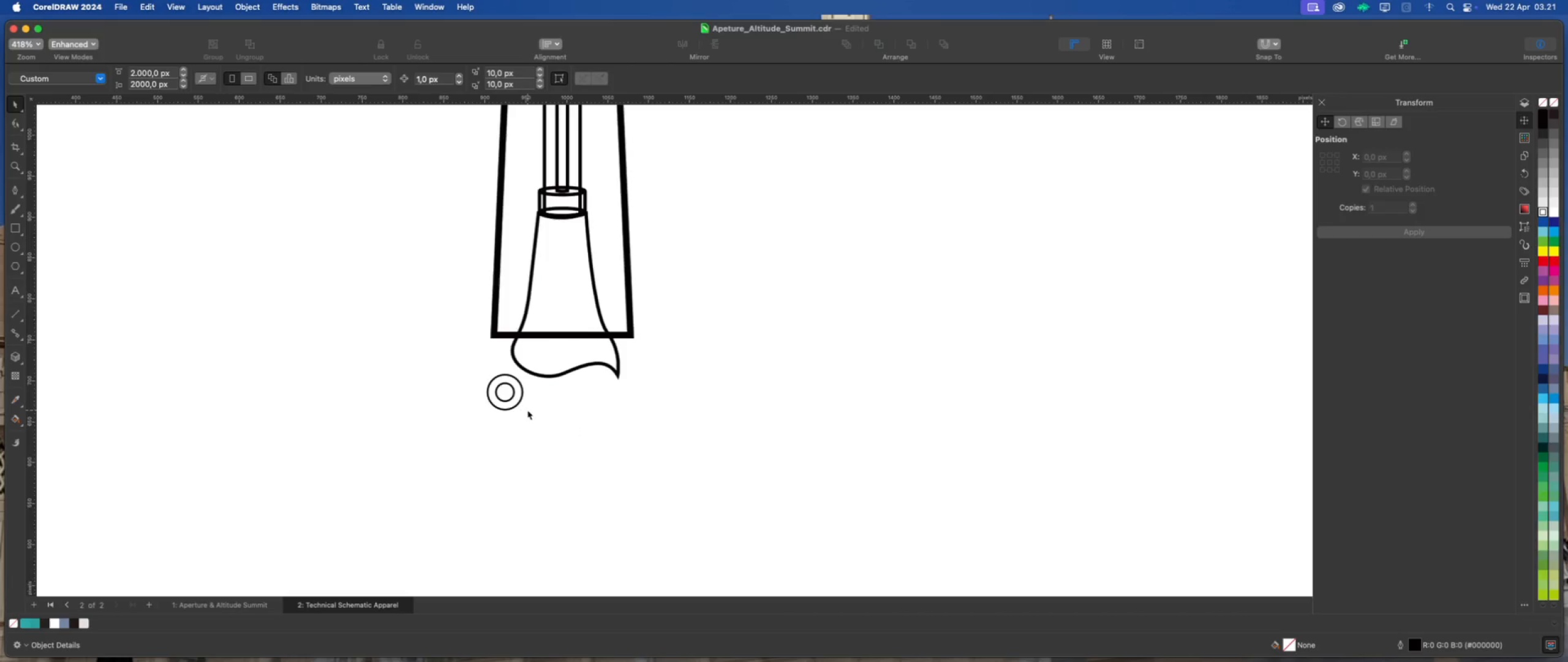 
left_click([518, 404])
 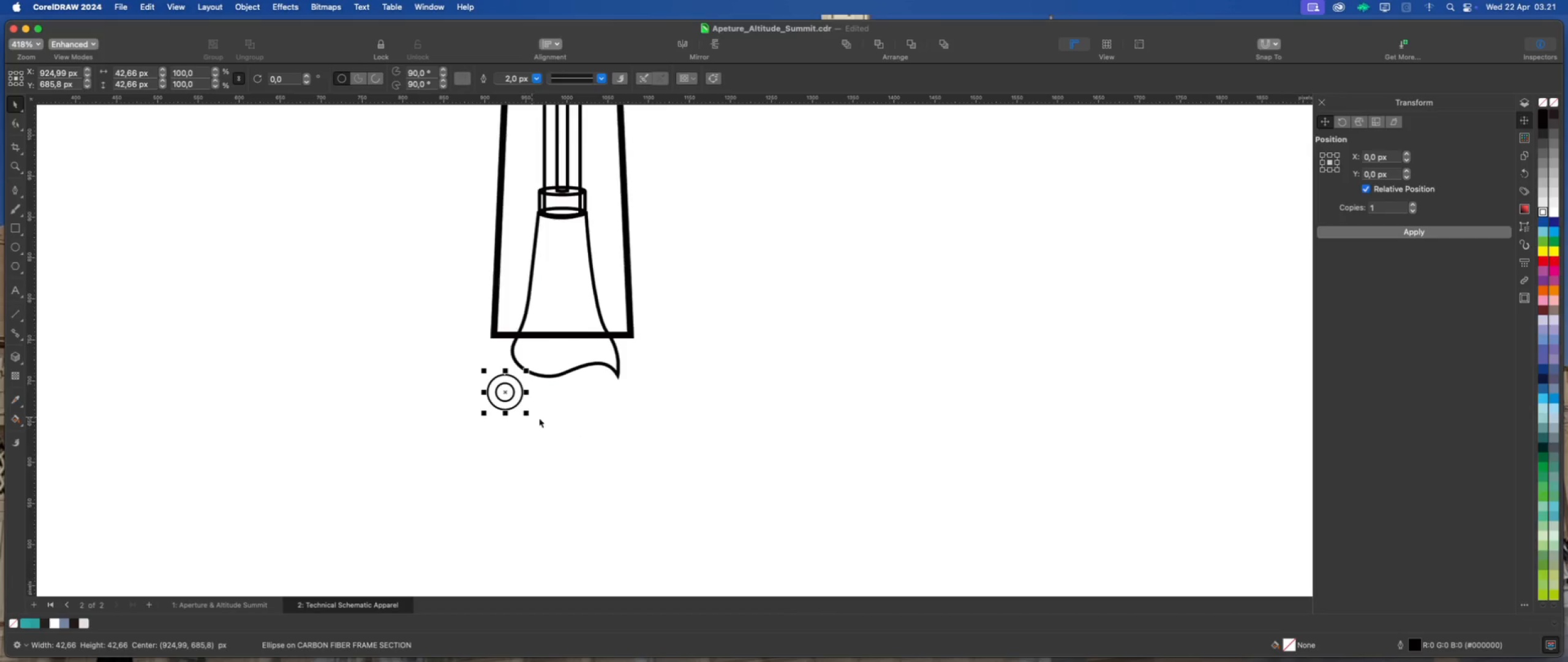 
left_click([579, 428])
 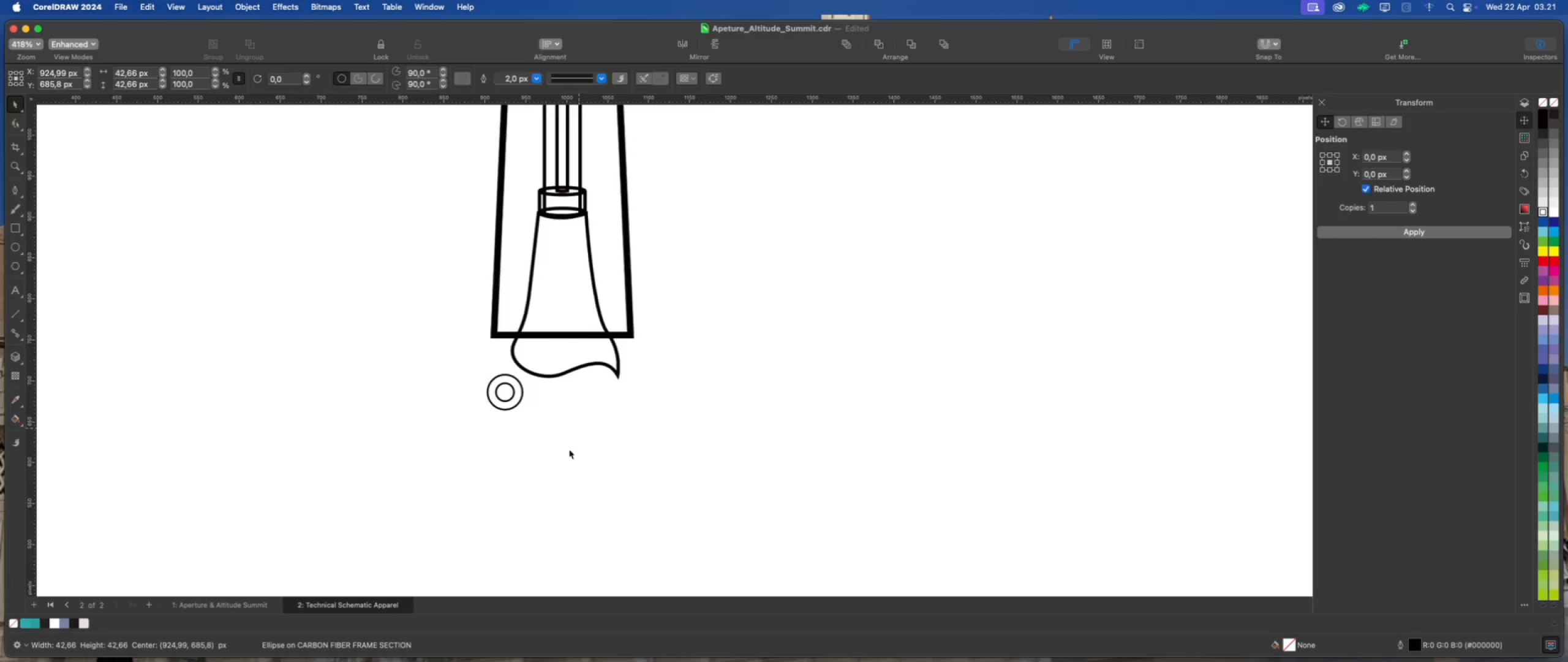 
left_click_drag(start_coordinate=[569, 449], to_coordinate=[464, 365])
 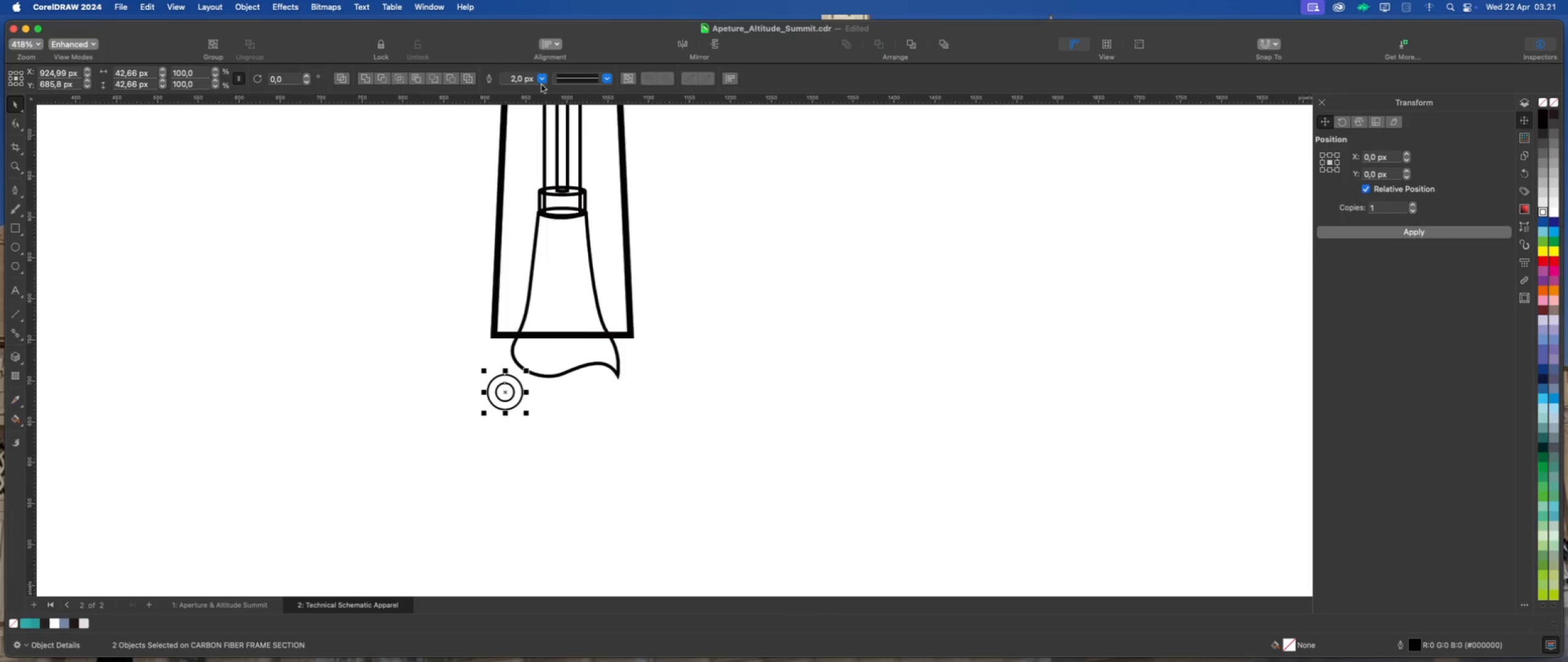 
left_click([542, 82])
 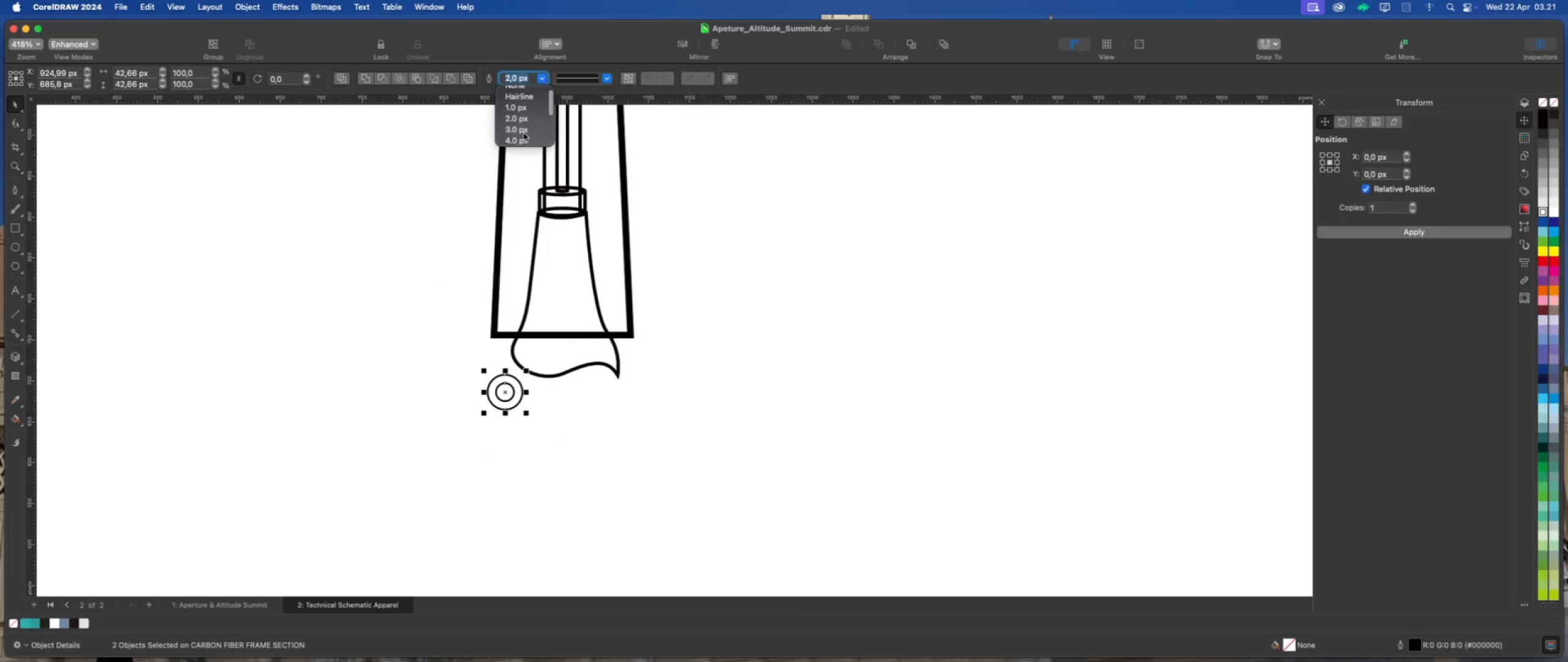 
left_click([524, 140])
 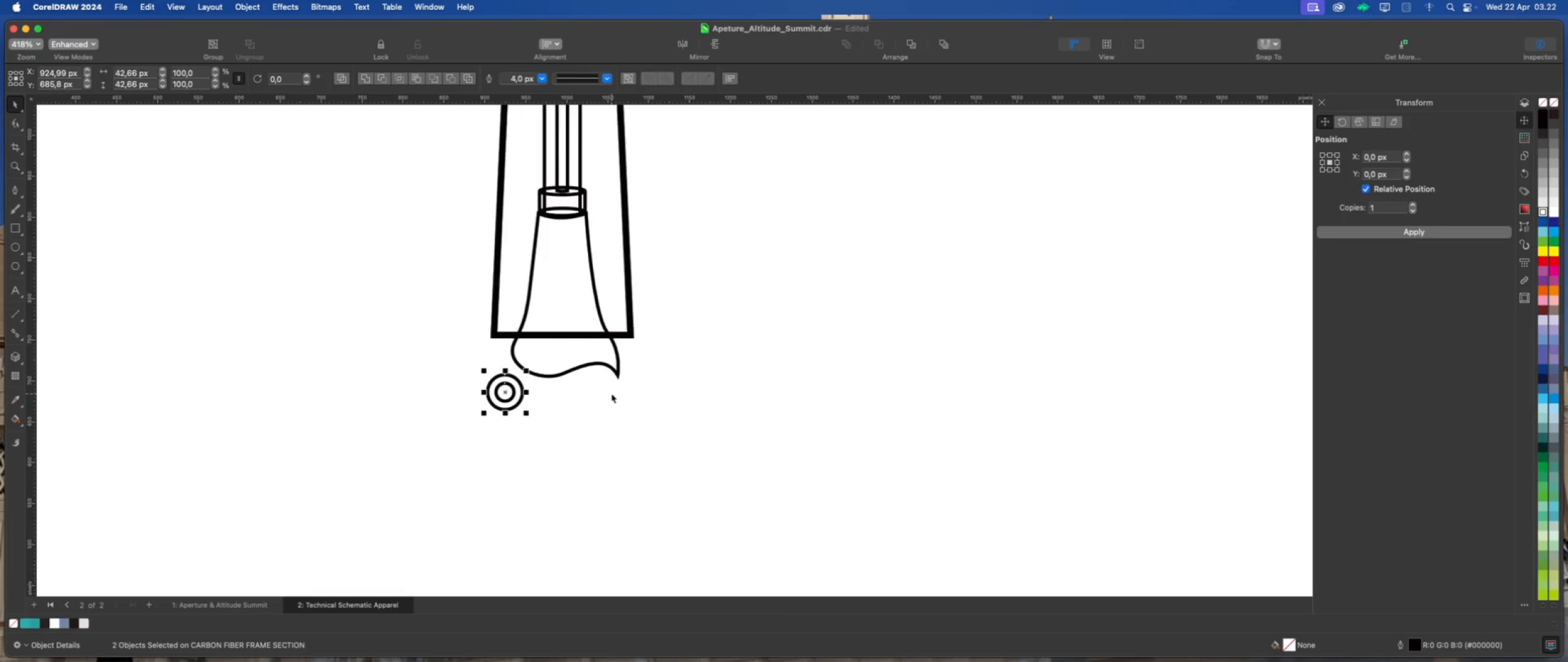 
wait(8.8)
 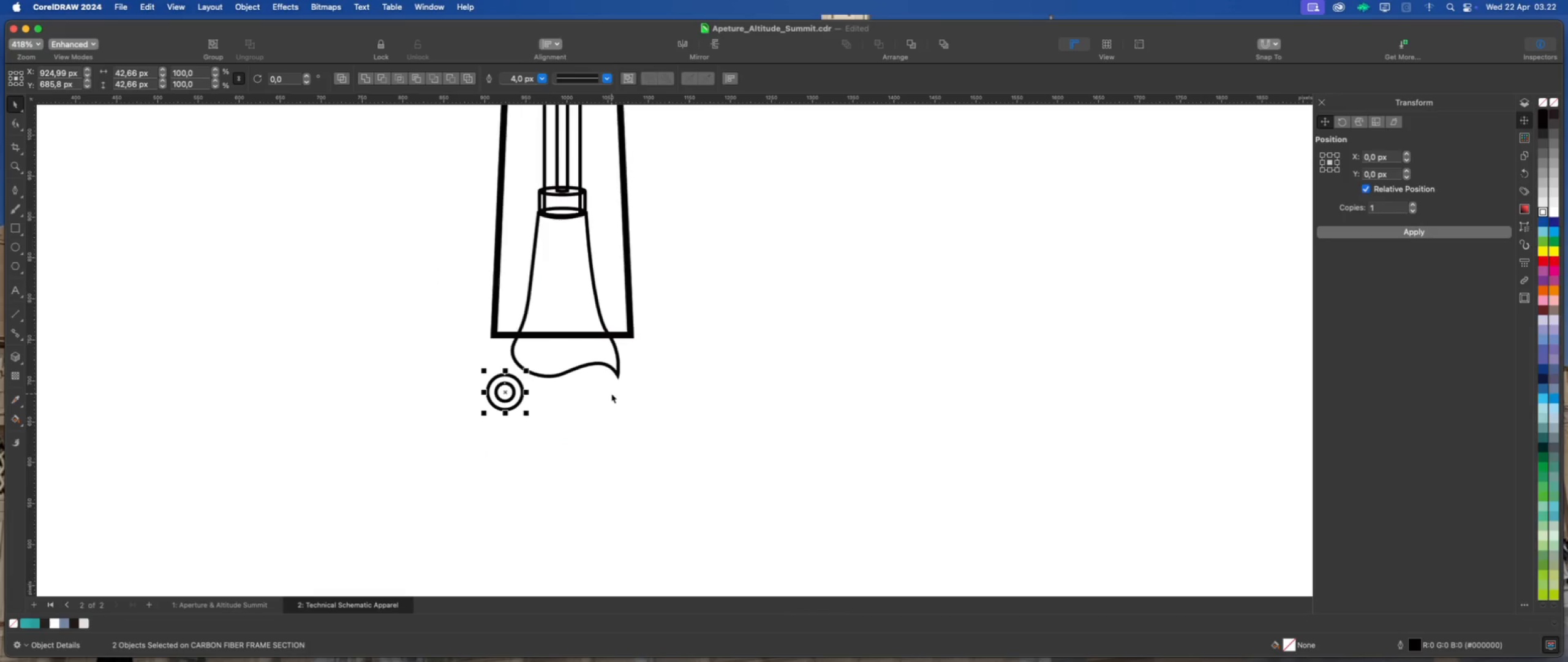 
left_click([598, 417])
 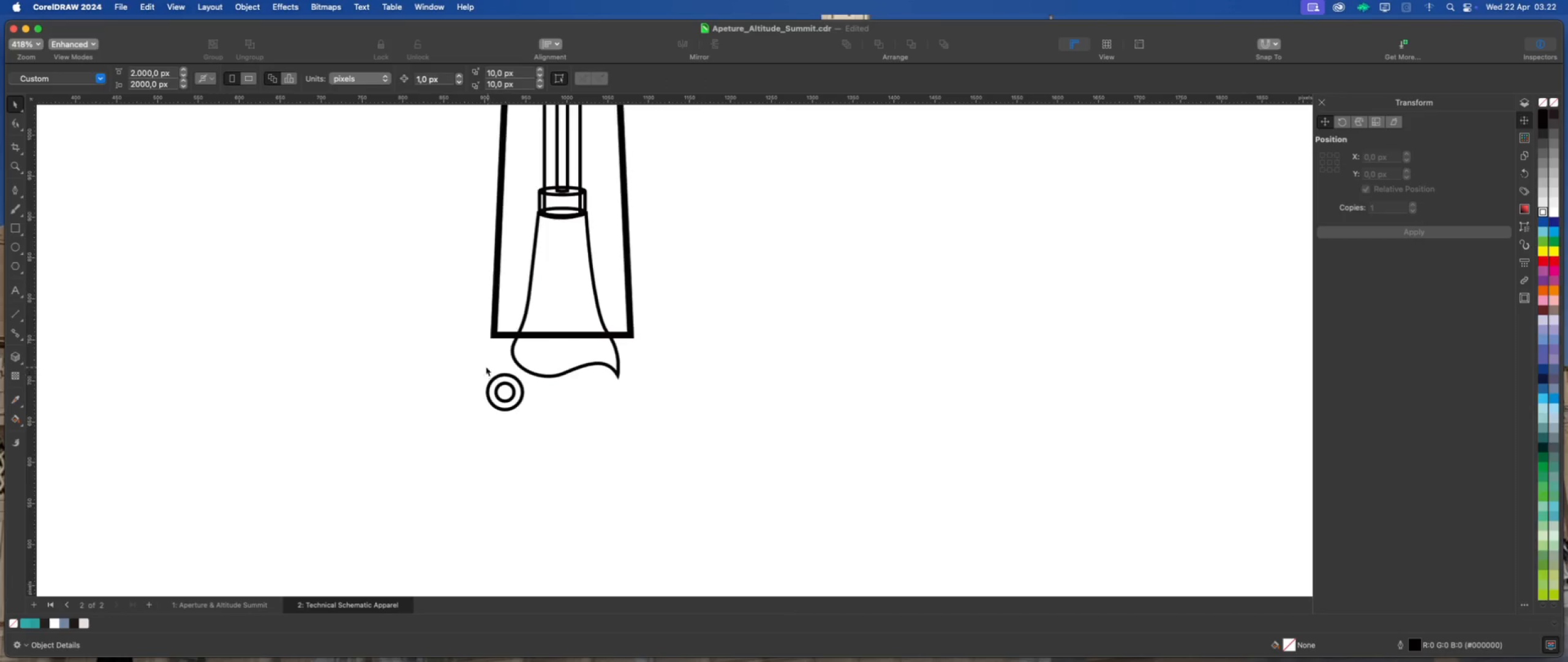 
left_click_drag(start_coordinate=[475, 362], to_coordinate=[534, 432])
 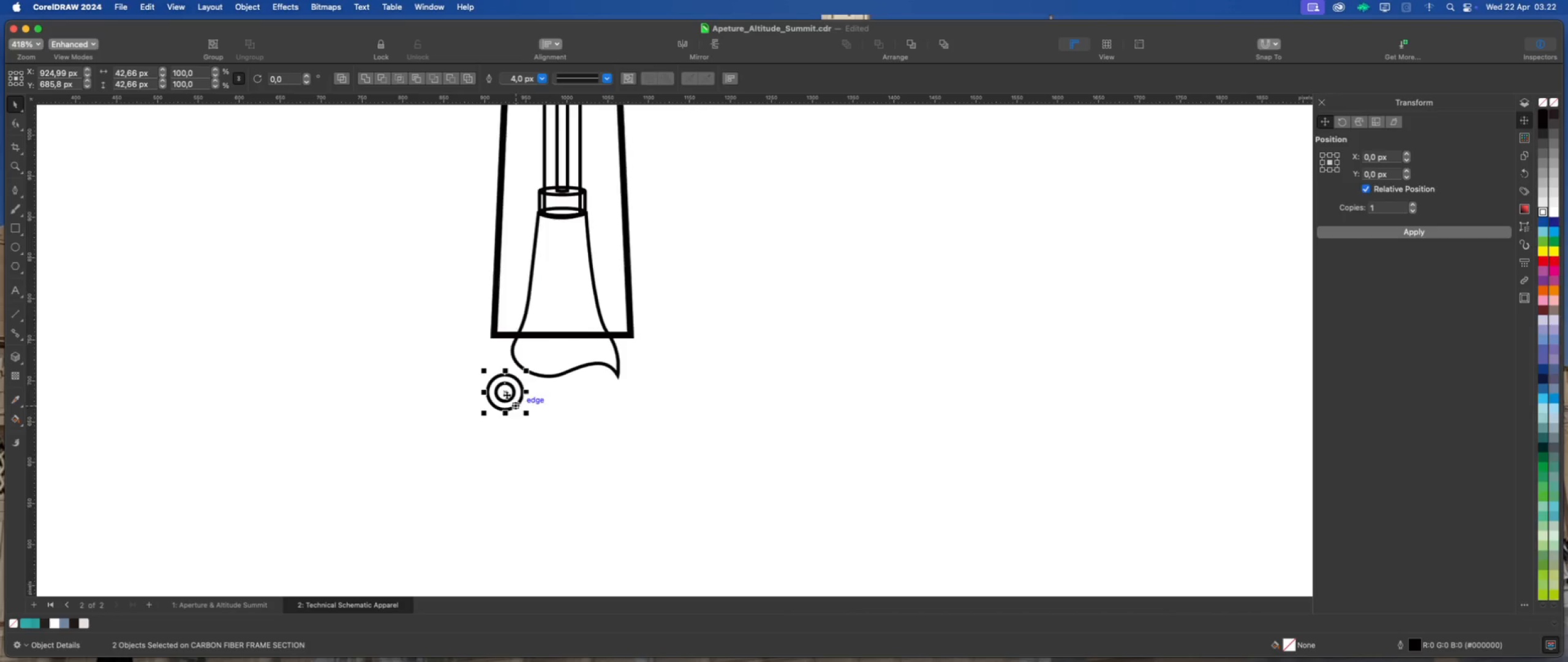 
left_click_drag(start_coordinate=[506, 394], to_coordinate=[499, 402])
 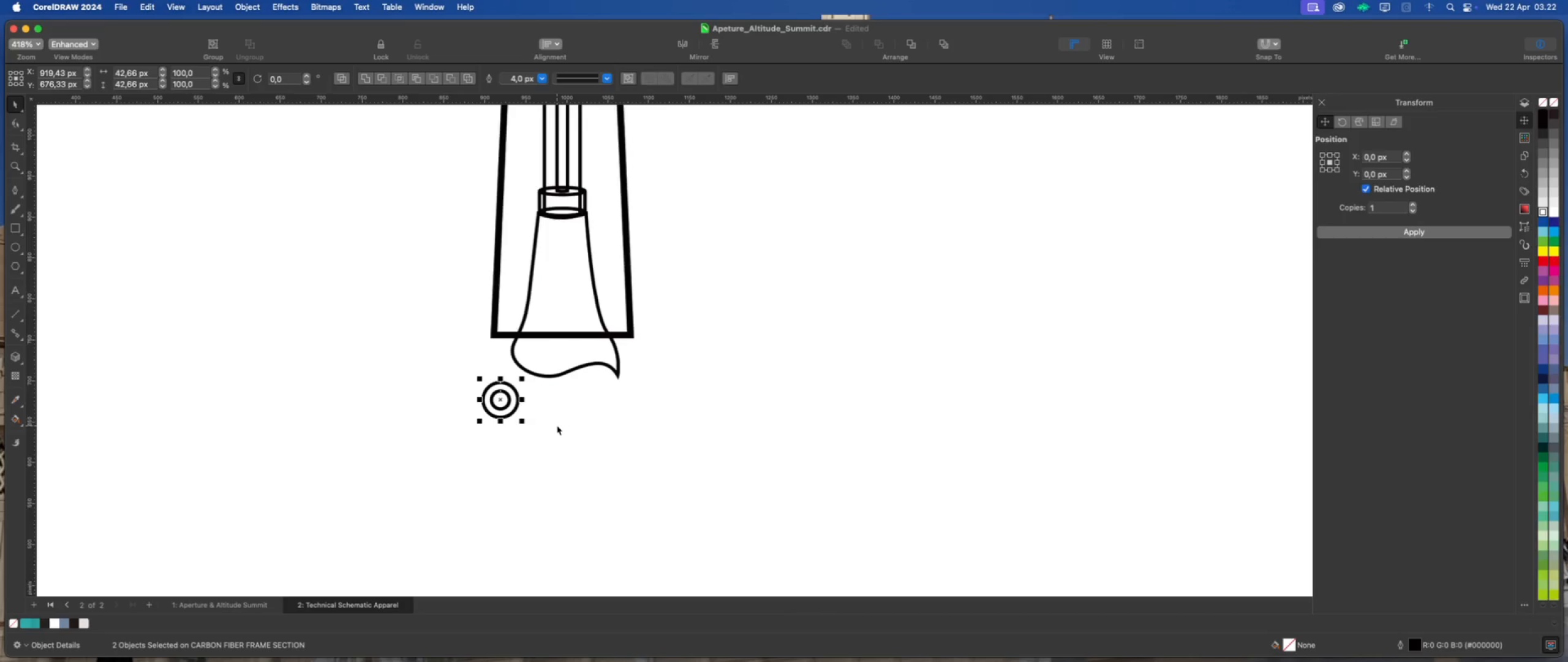 
hold_key(key=ShiftLeft, duration=0.64)
 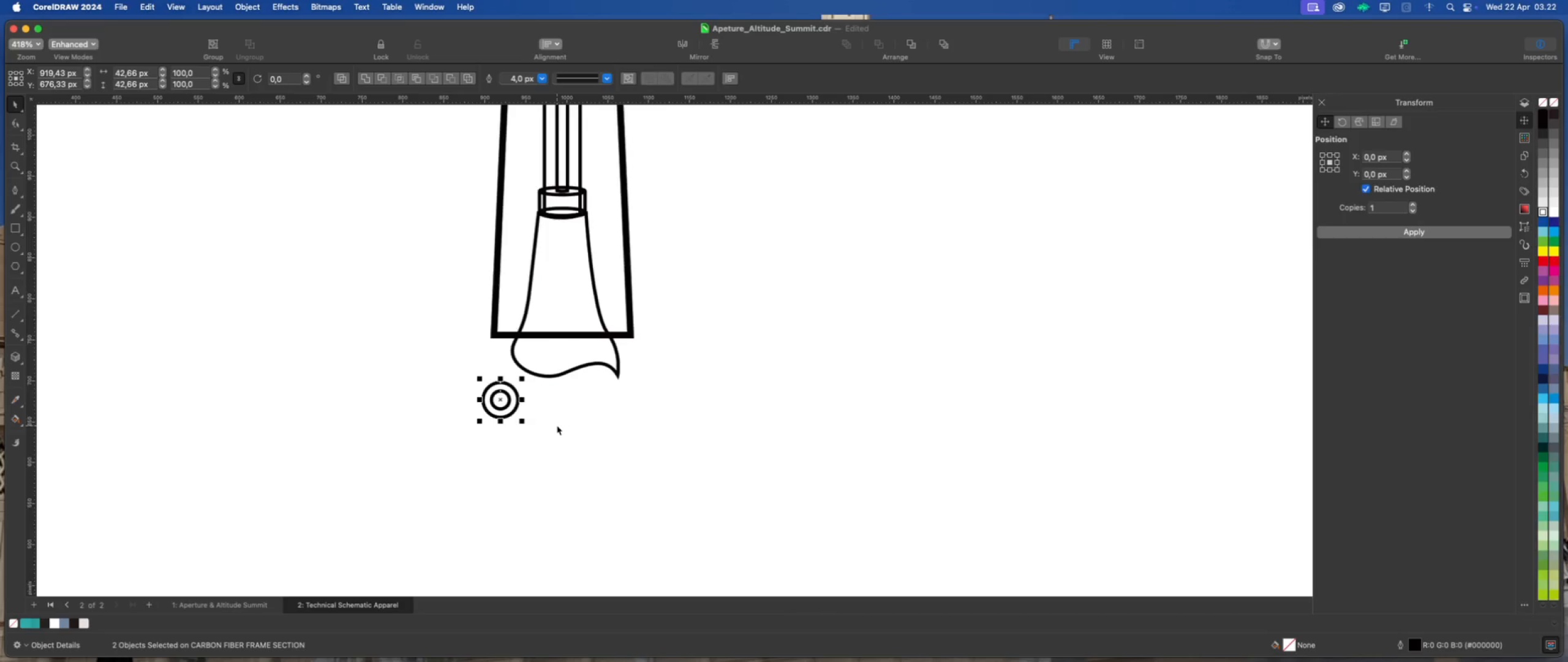 
wait(5.49)
 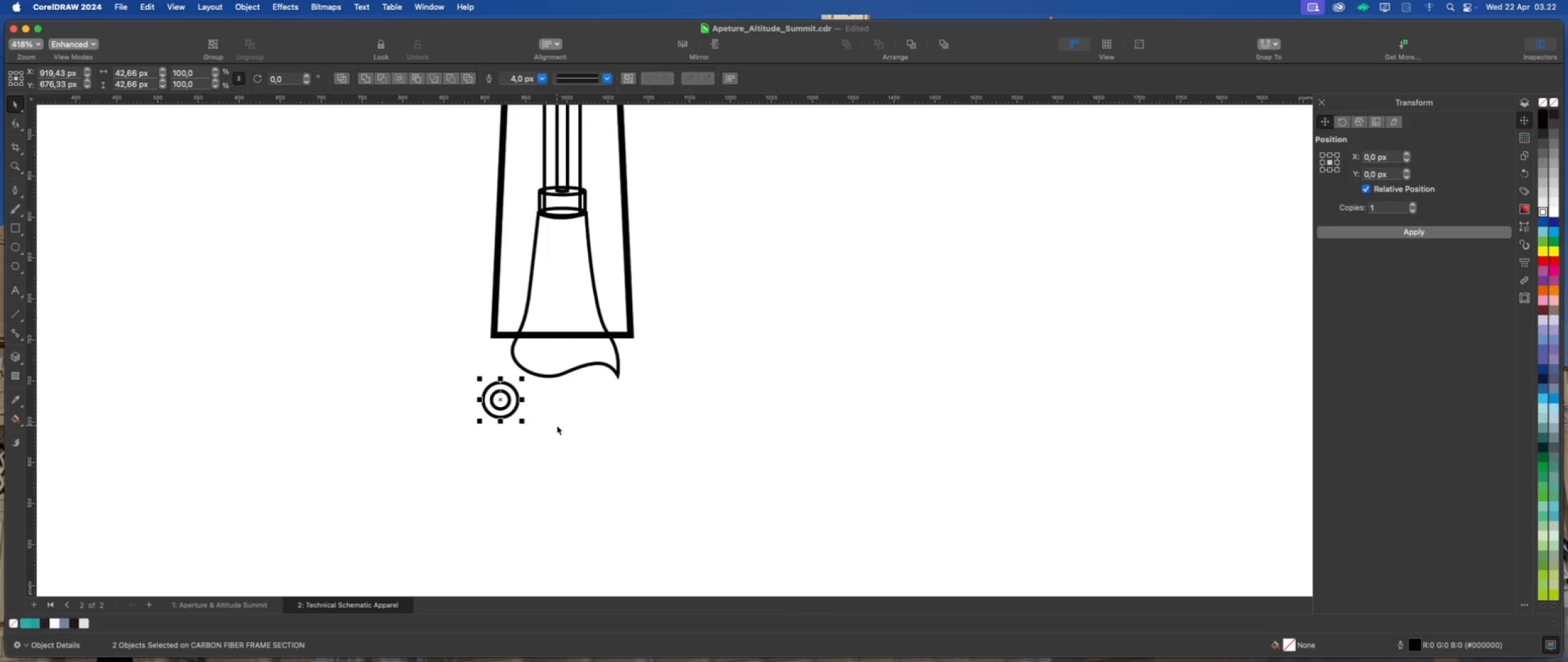 
left_click([11, 191])
 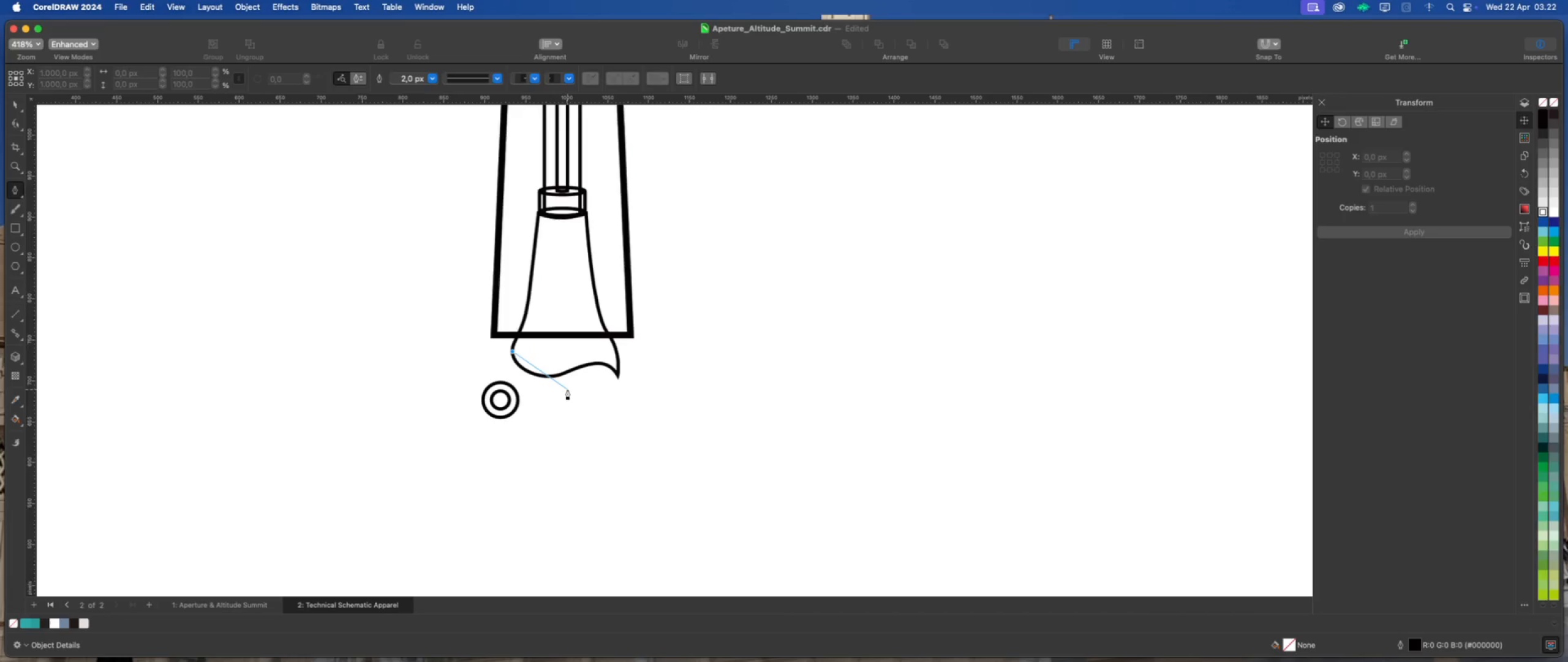 
wait(7.35)
 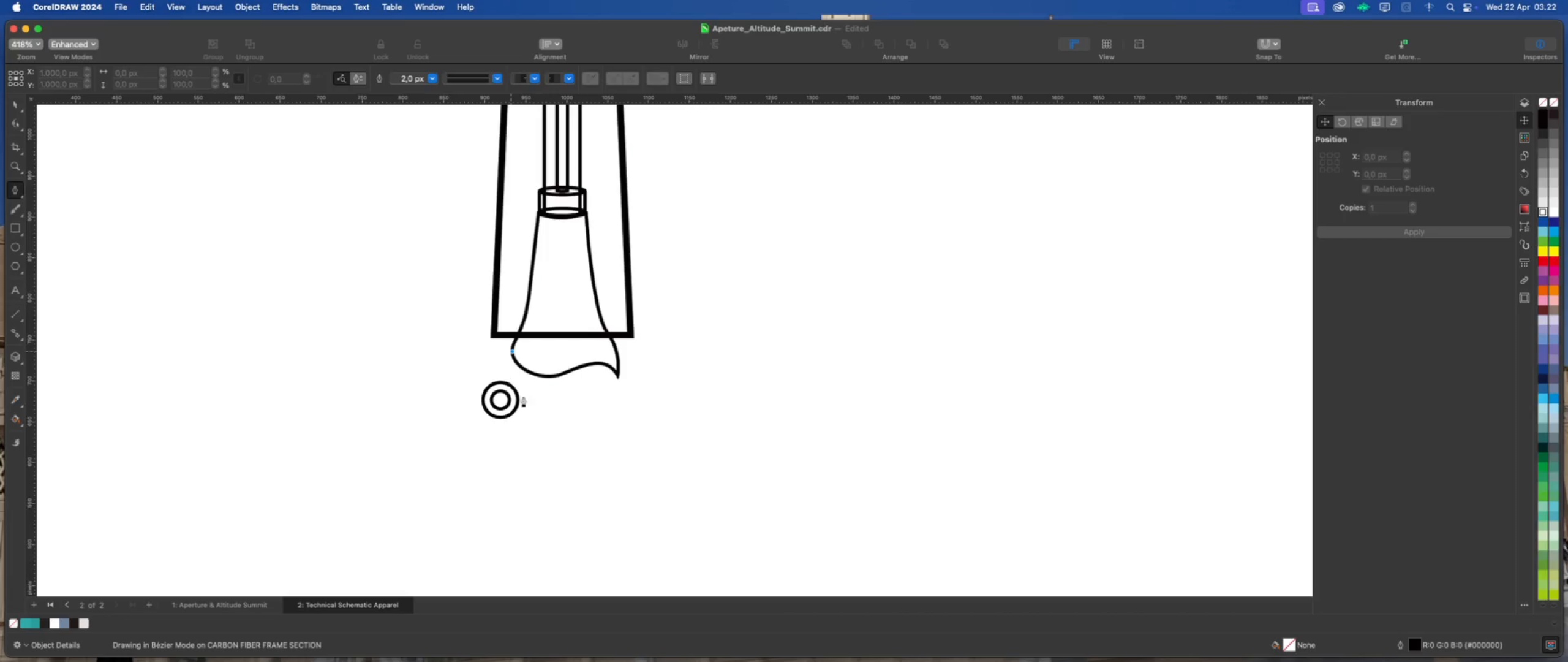 
left_click_drag(start_coordinate=[568, 389], to_coordinate=[634, 378])
 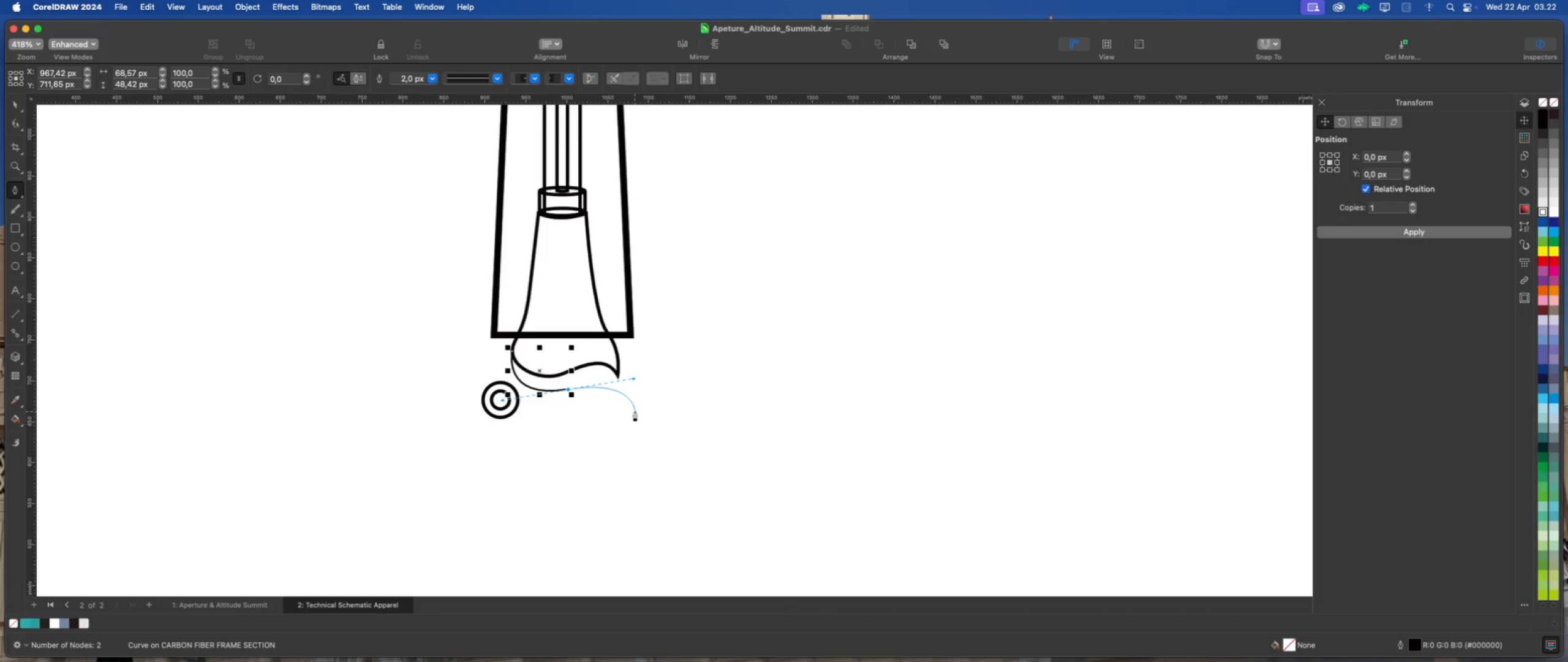 
wait(9.83)
 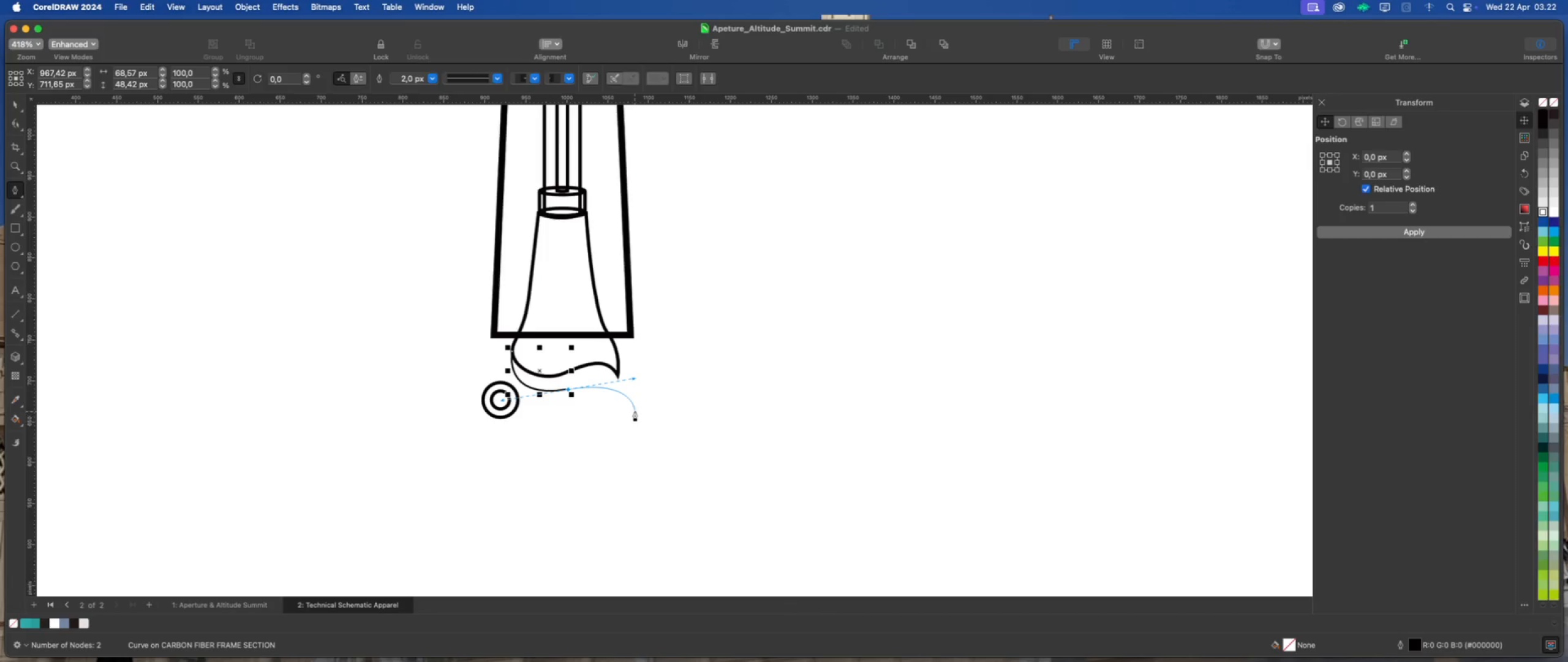 
left_click([633, 419])
 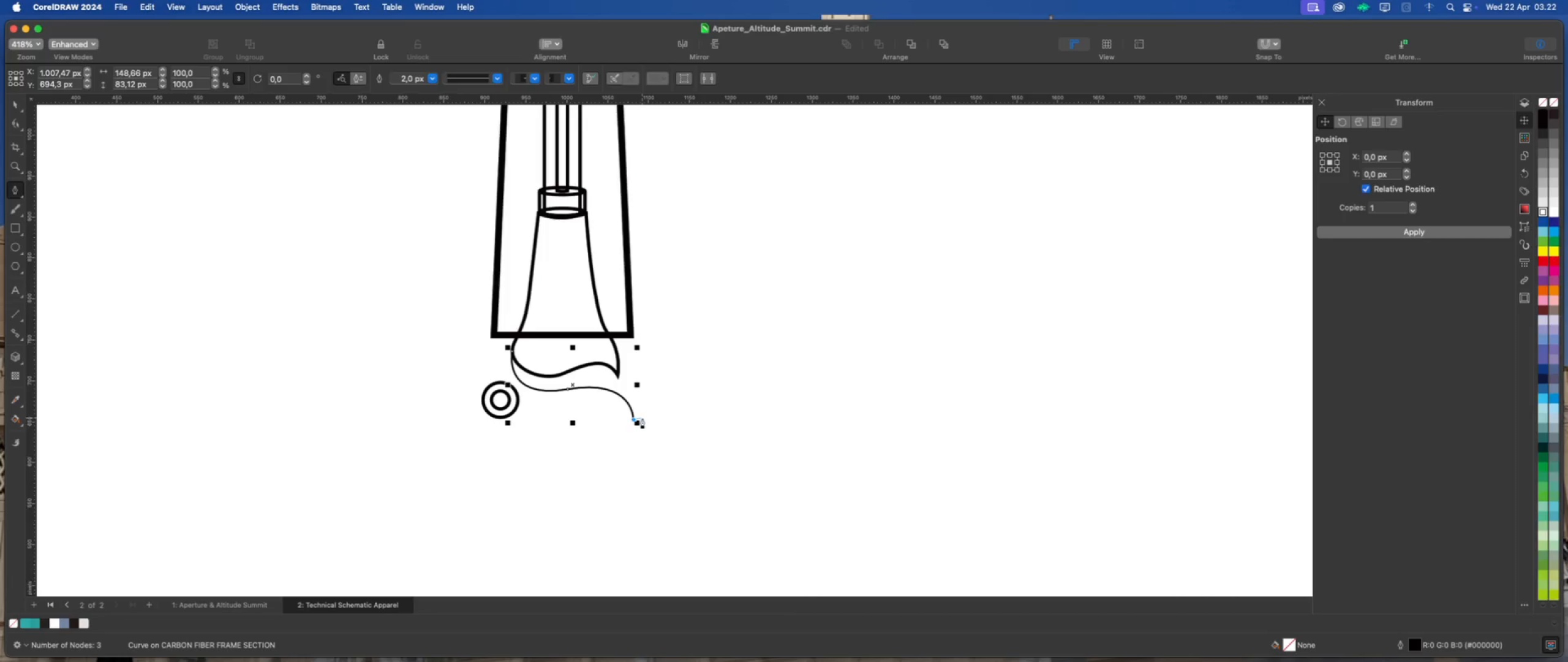 
hold_key(key=ShiftLeft, duration=0.62)
 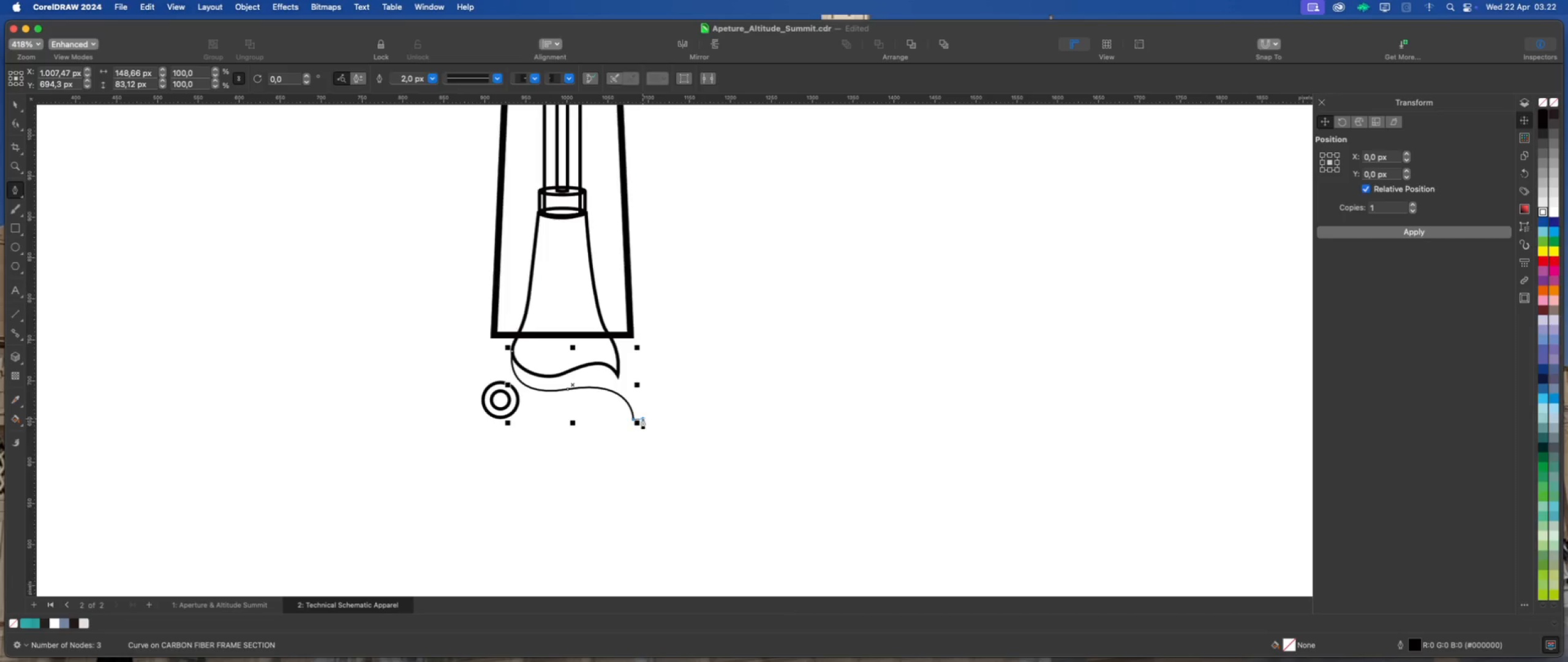 
left_click([643, 419])
 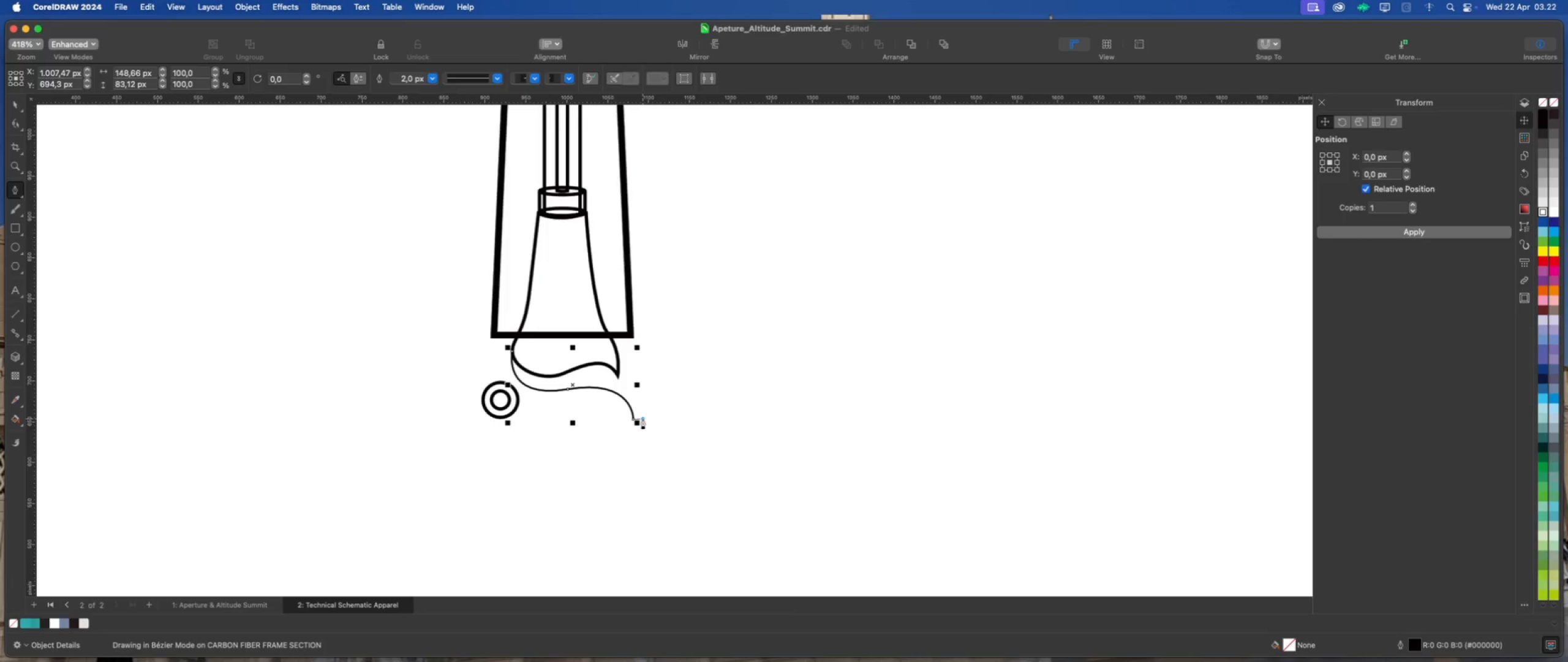 
key(Shift+ShiftLeft)
 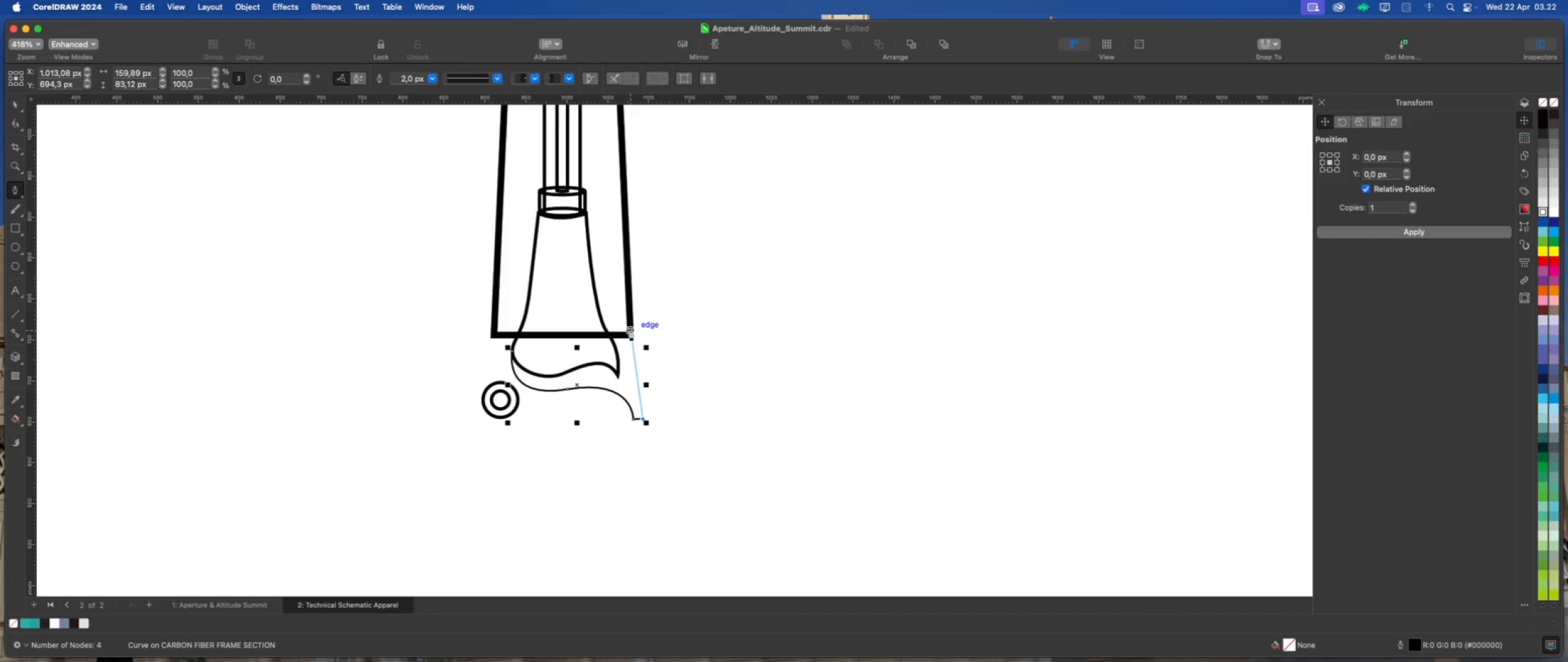 
wait(10.05)
 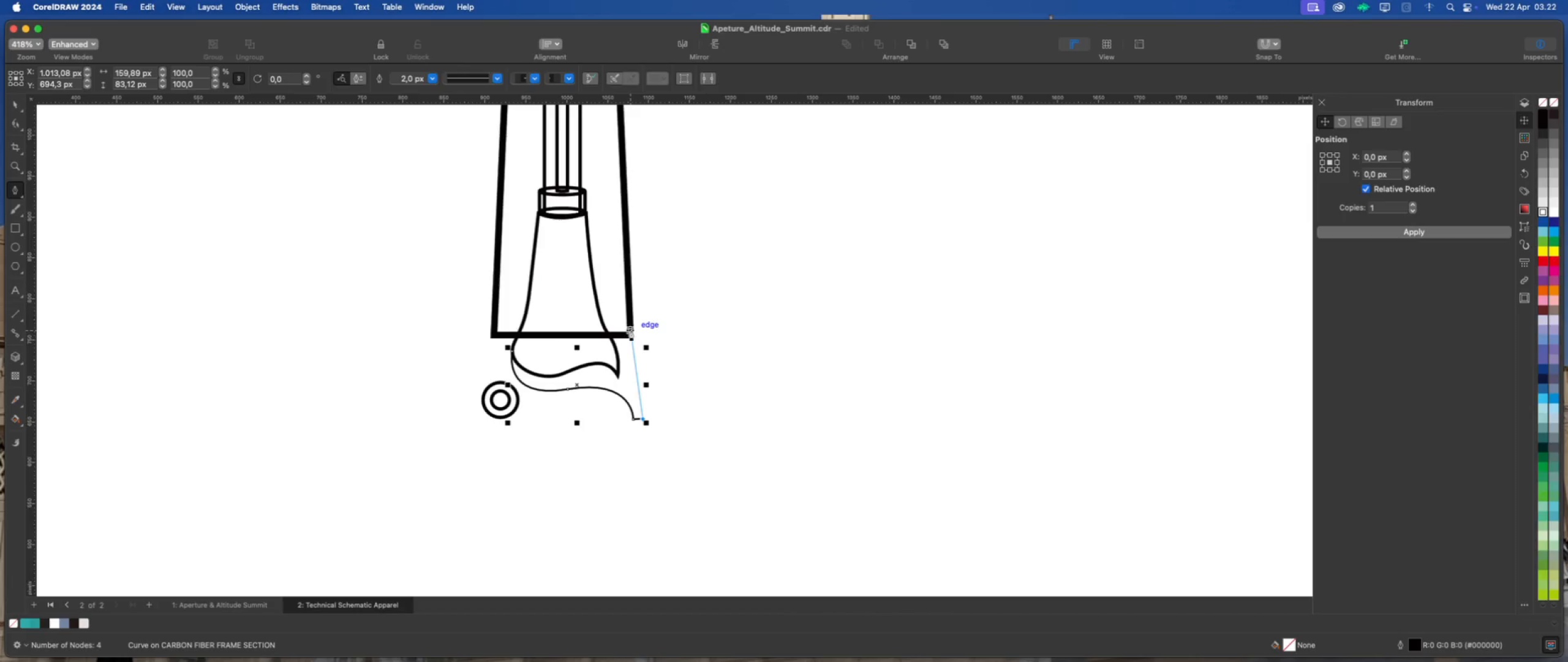 
key(Meta+Z)
 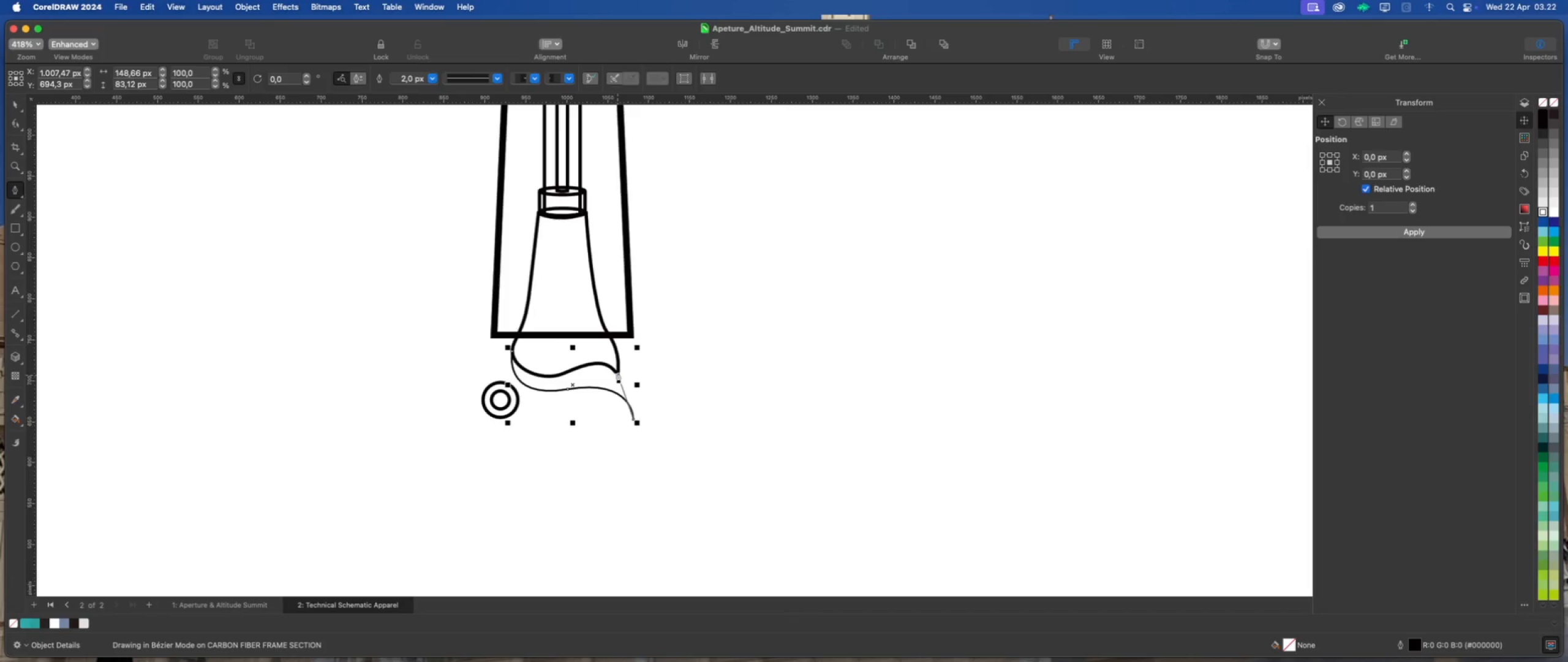 
key(Meta+Z)
 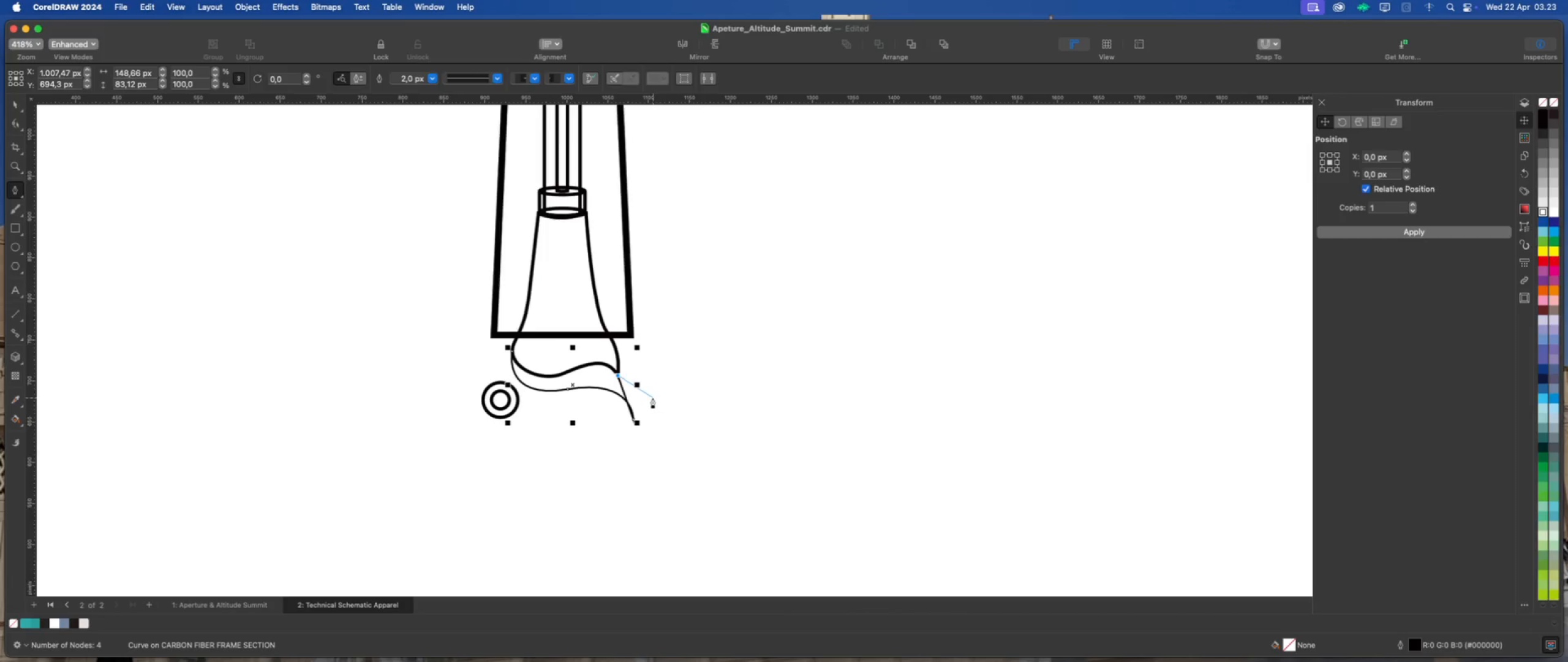 
key(Meta+Z)
 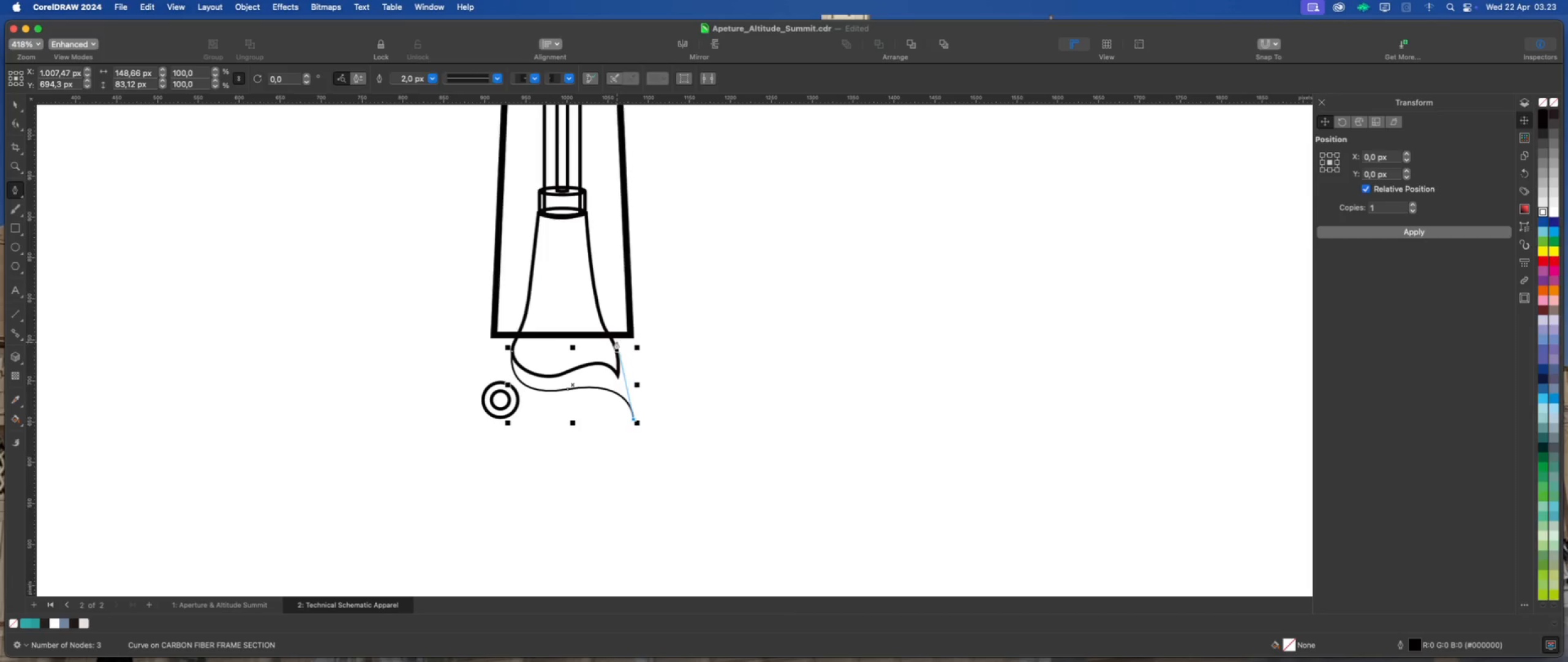 
left_click_drag(start_coordinate=[614, 340], to_coordinate=[593, 318])
 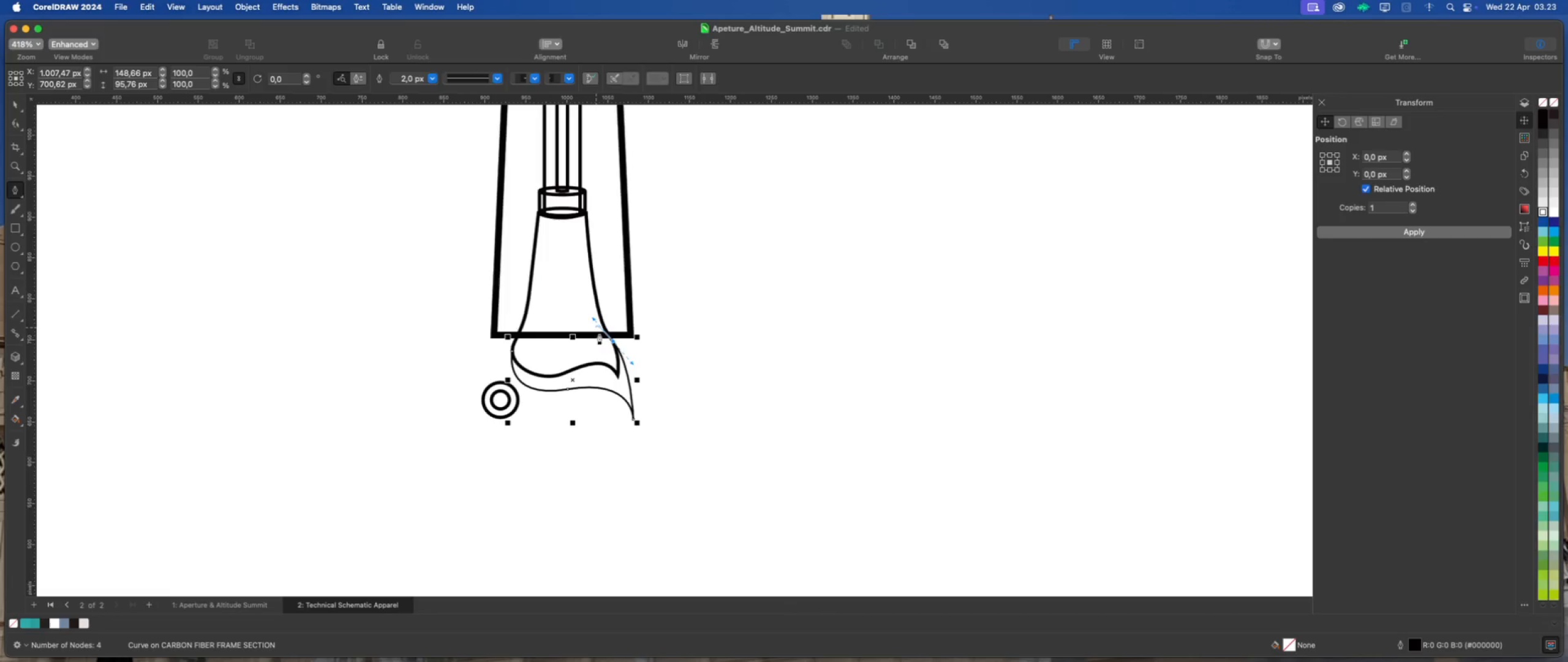 
key(Meta+Z)
 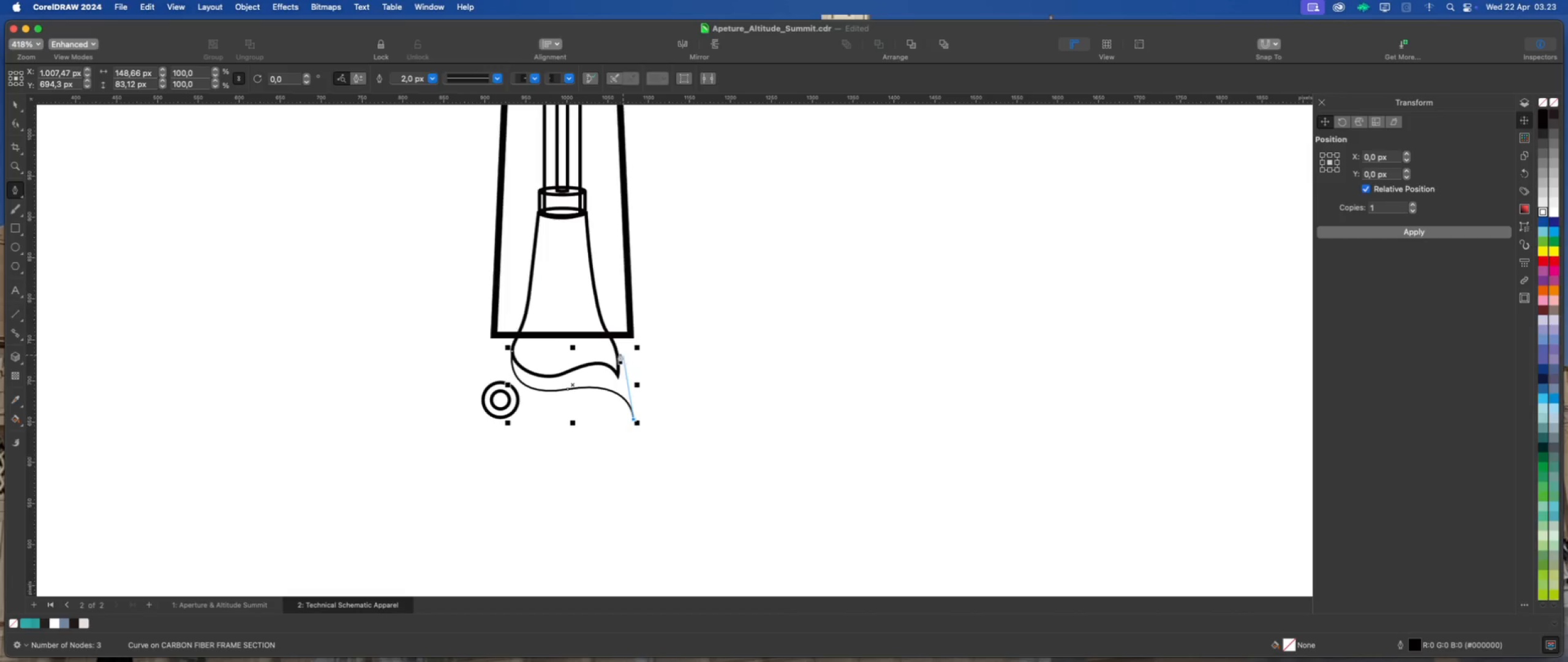 
left_click_drag(start_coordinate=[618, 352], to_coordinate=[600, 329])
 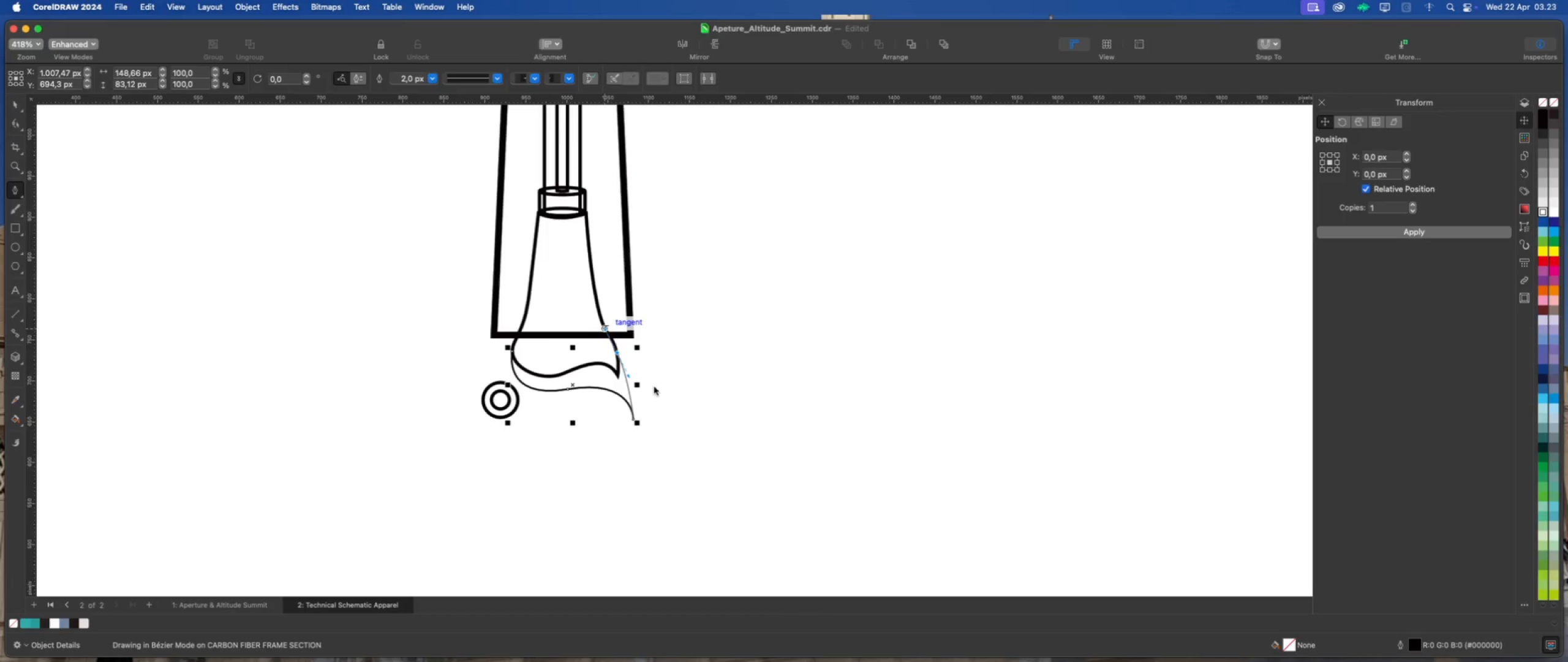 
scroll: coordinate [618, 373], scroll_direction: up, amount: 2.0
 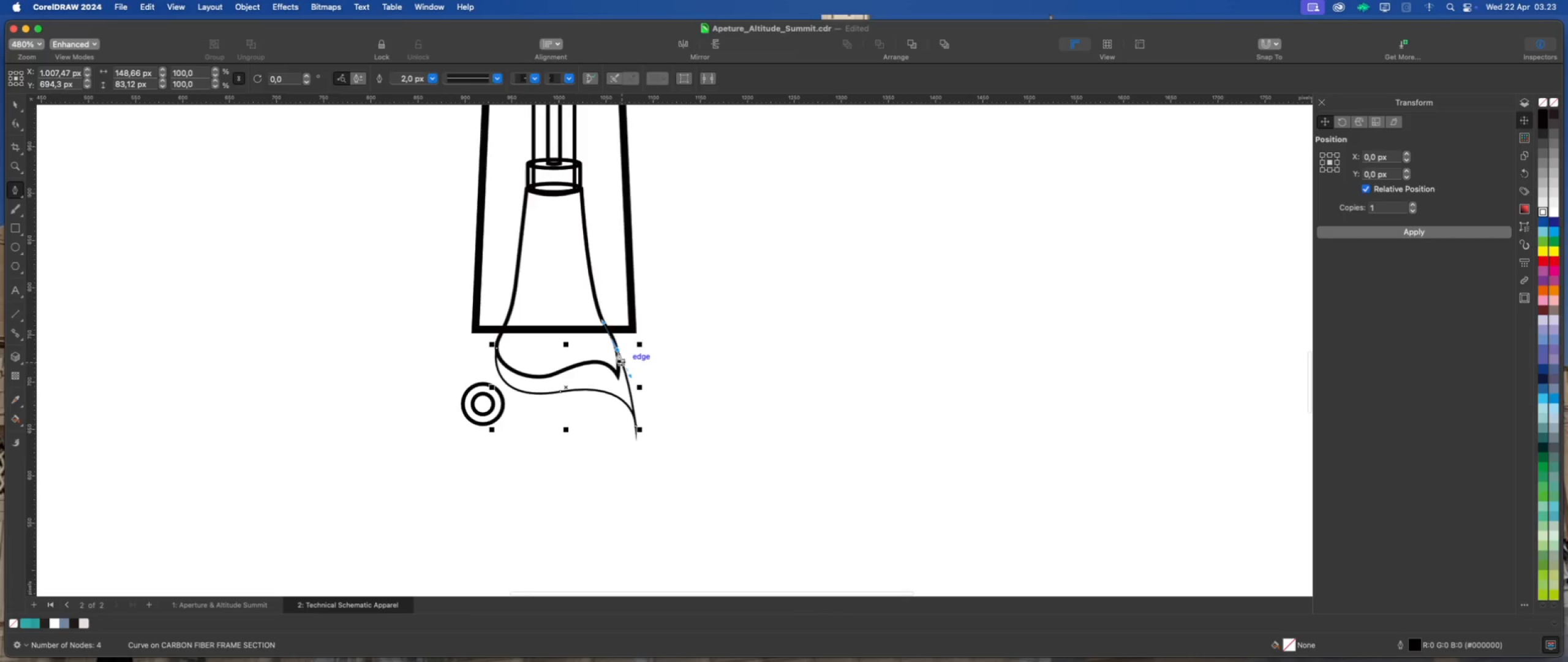 
hold_key(key=OptionLeft, duration=0.61)
left_click([617, 349])
 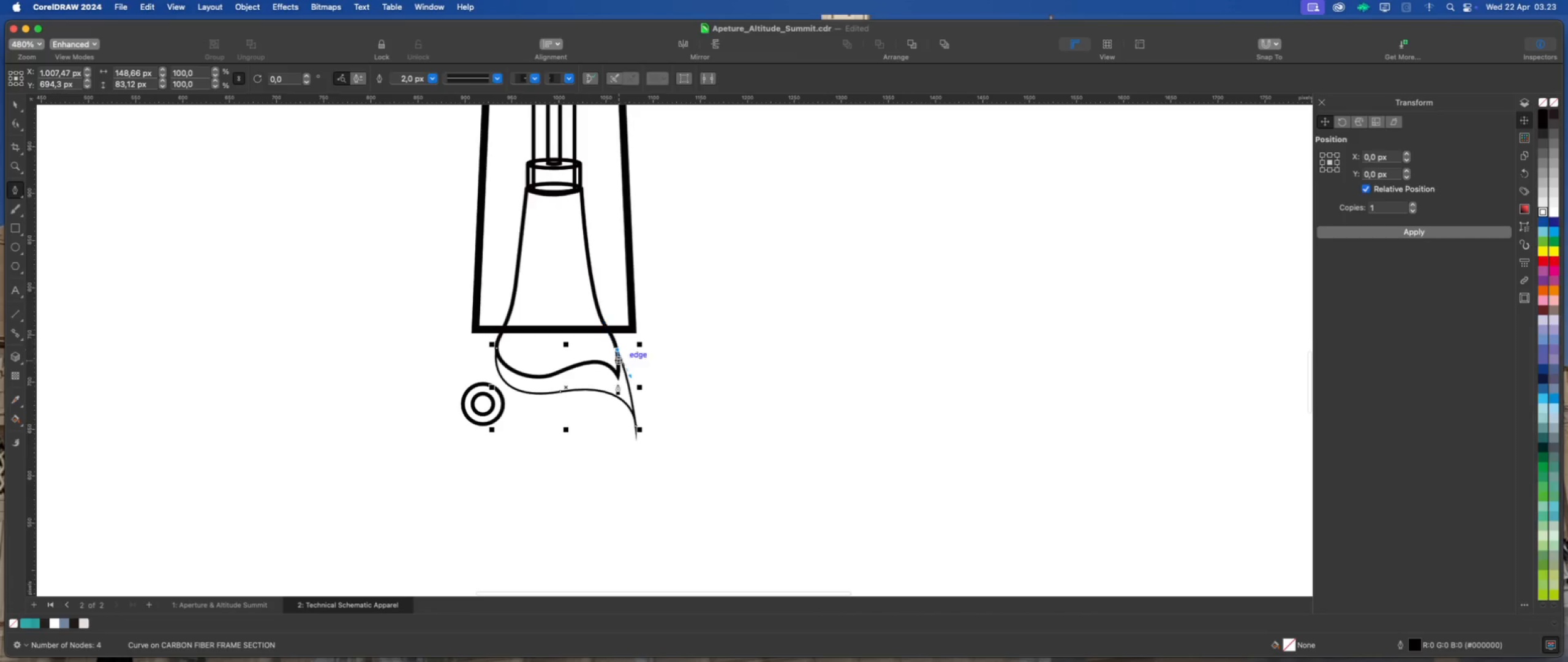 
scroll: coordinate [618, 371], scroll_direction: up, amount: 4.0
 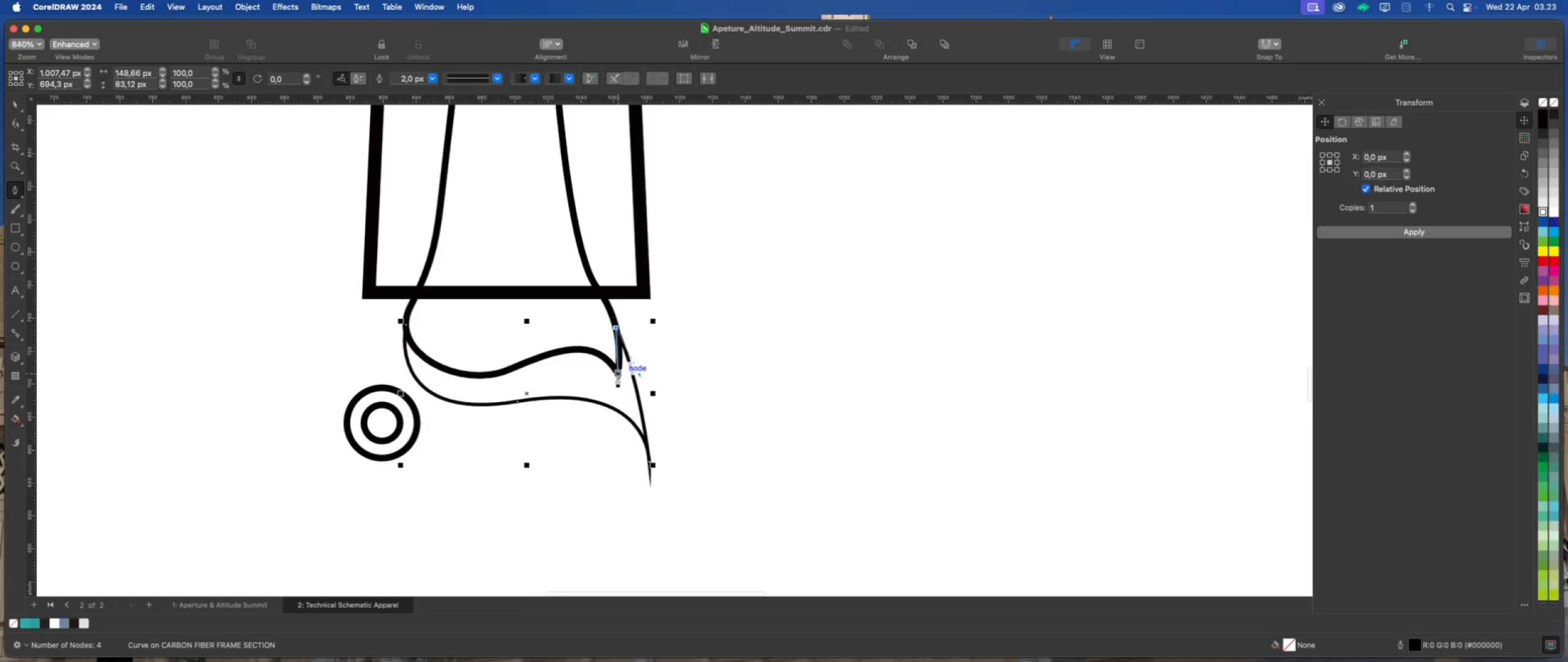 
left_click_drag(start_coordinate=[617, 377], to_coordinate=[613, 395])
 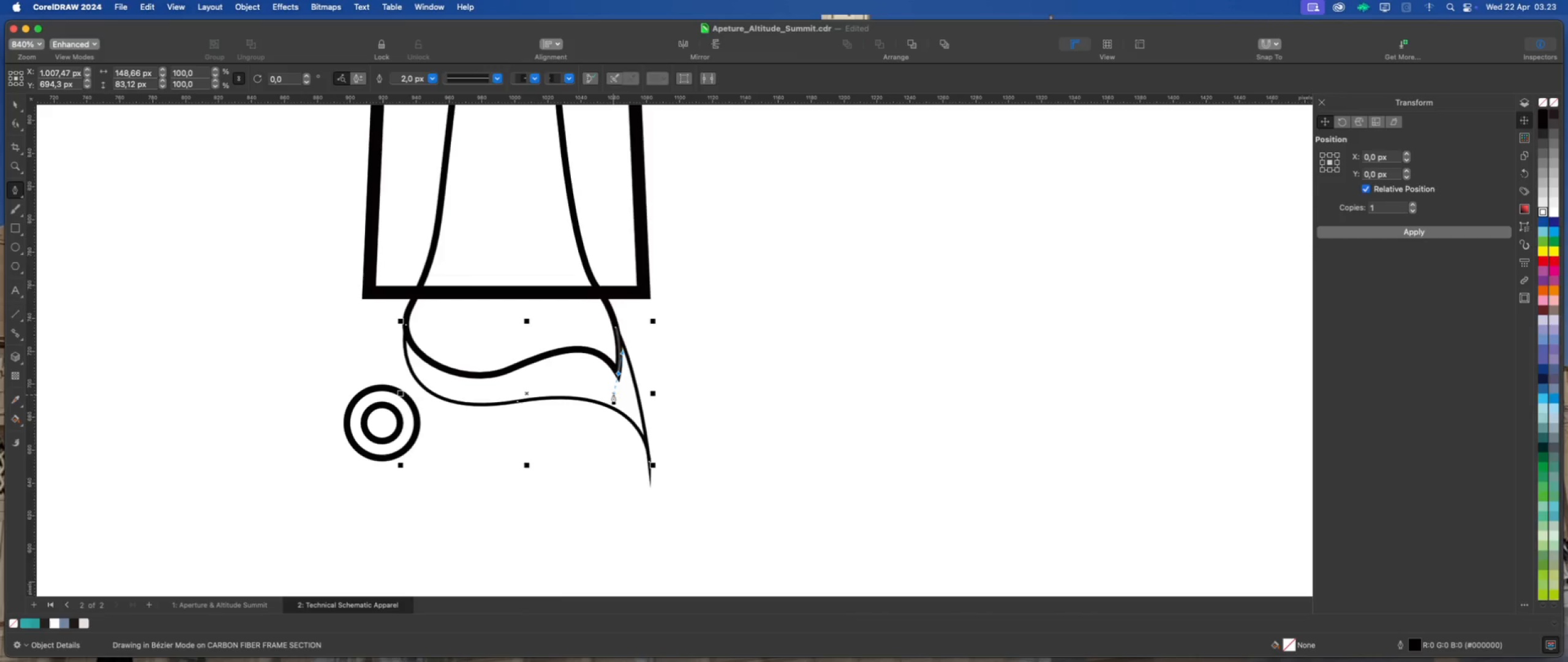 
hold_key(key=OptionLeft, duration=1.07)
left_click([617, 375])
 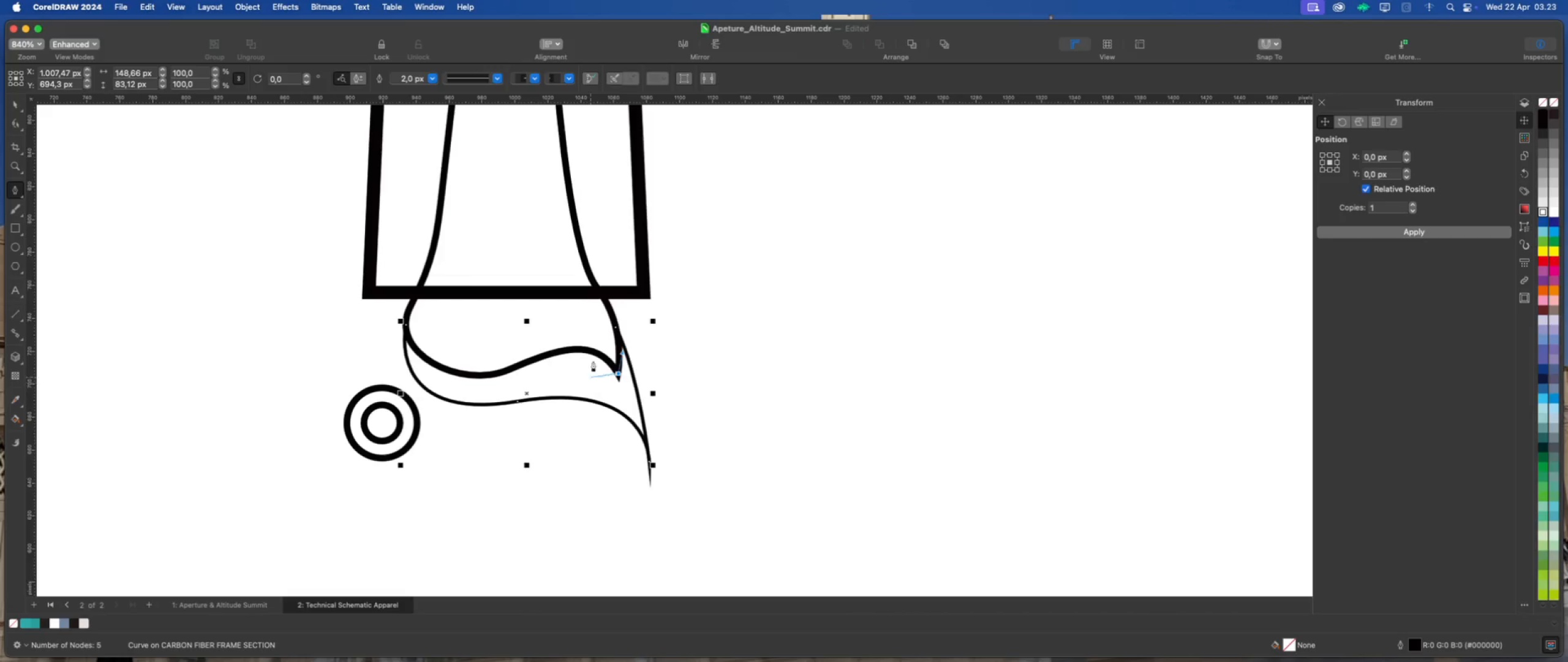 
left_click([601, 318])
 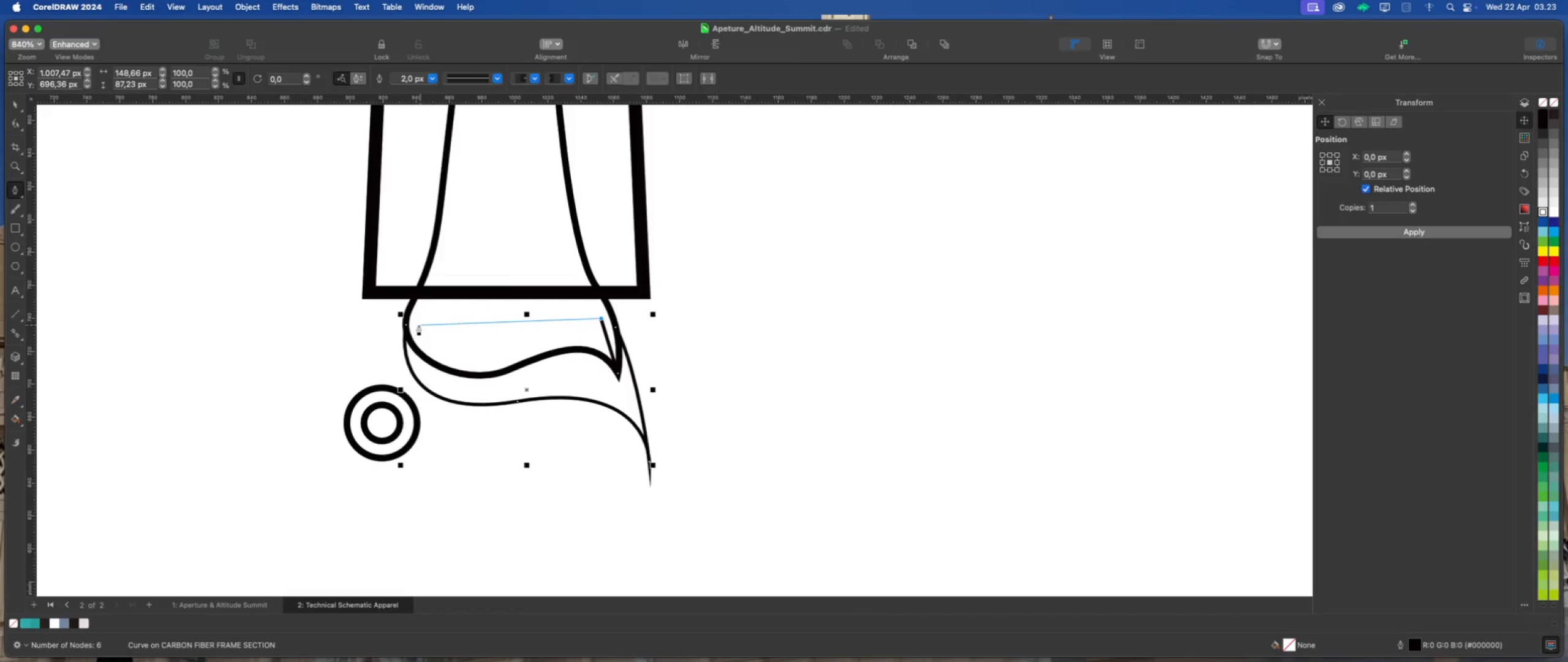 
left_click([407, 325])
 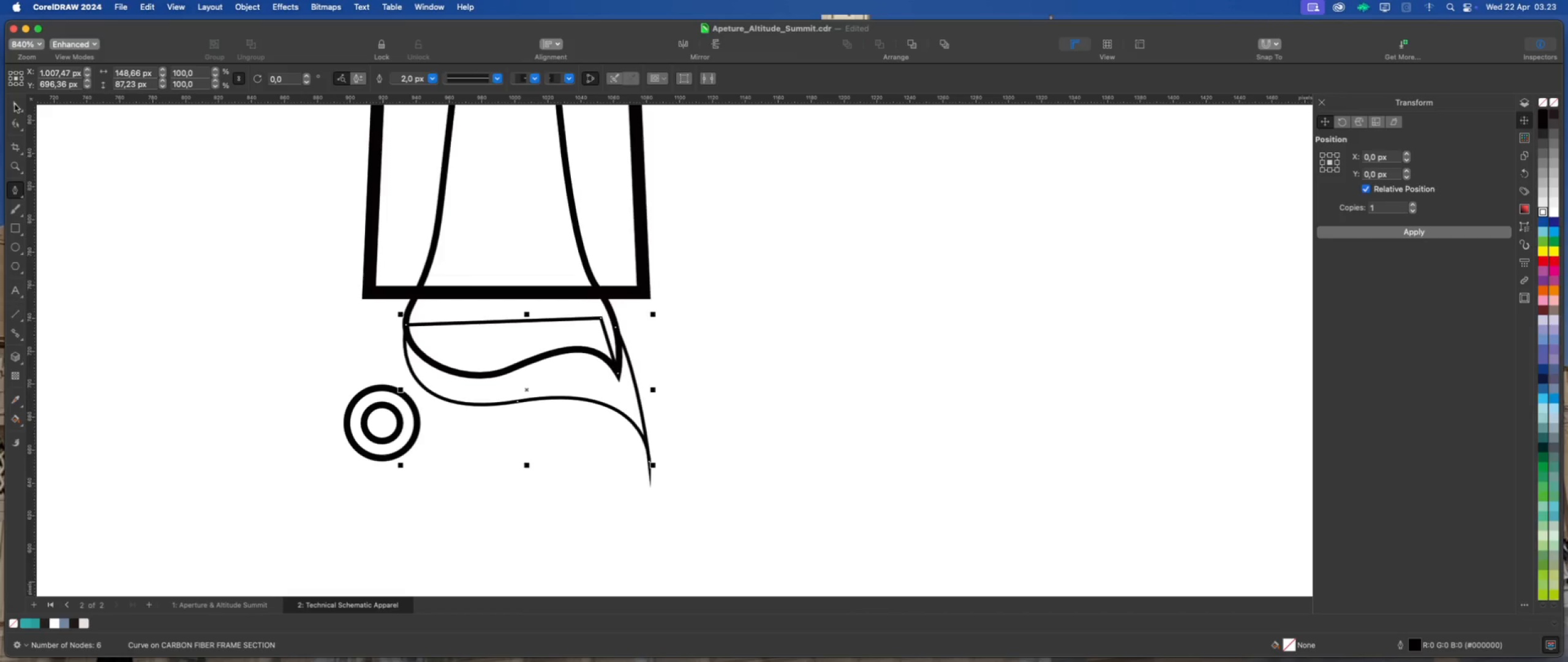 
double_click([197, 213])
 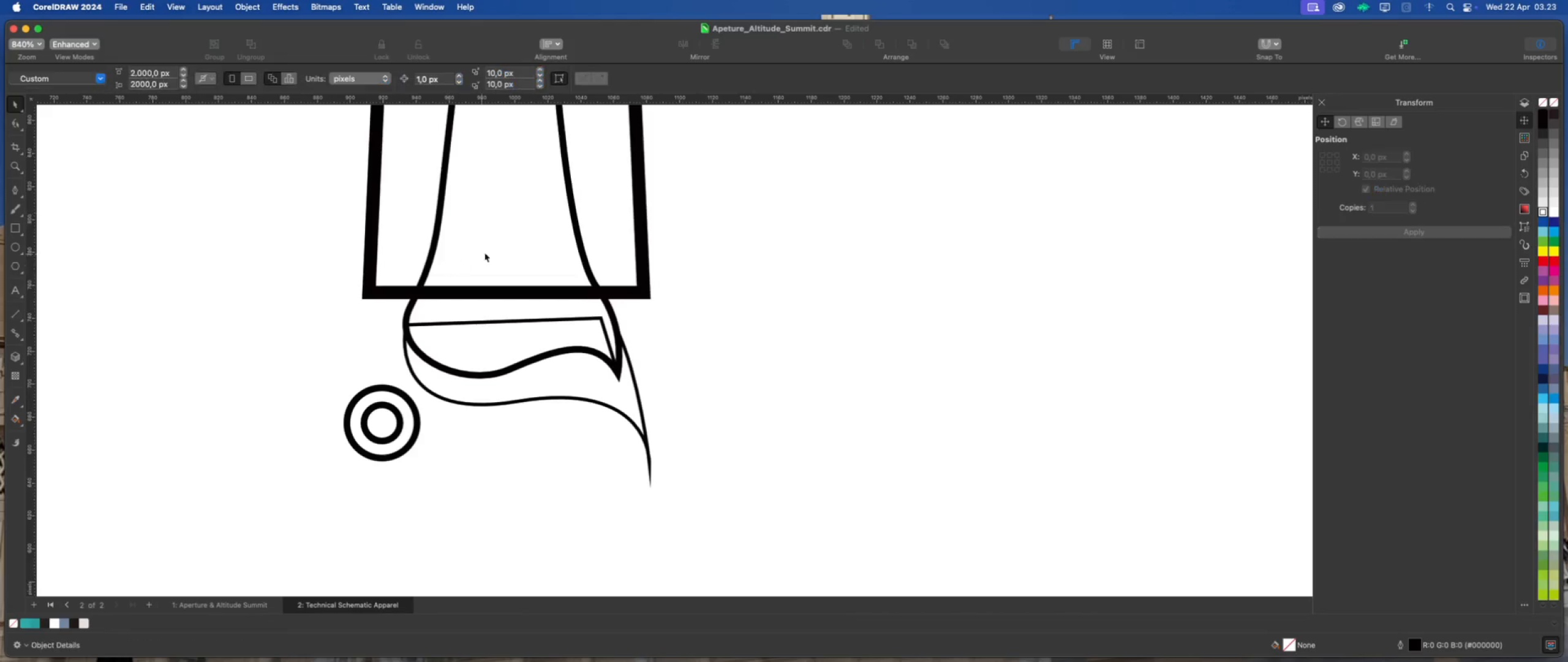 
left_click([503, 246])
 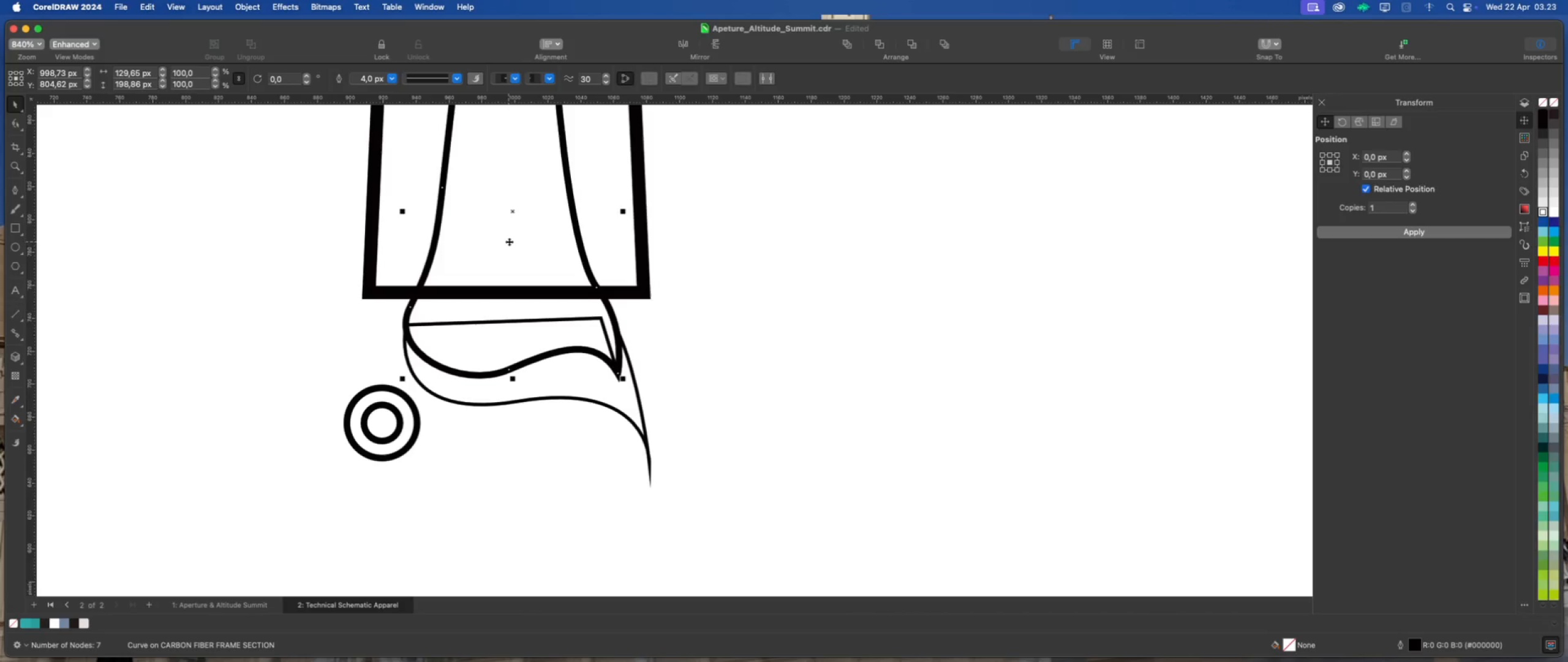 
right_click([508, 242])
 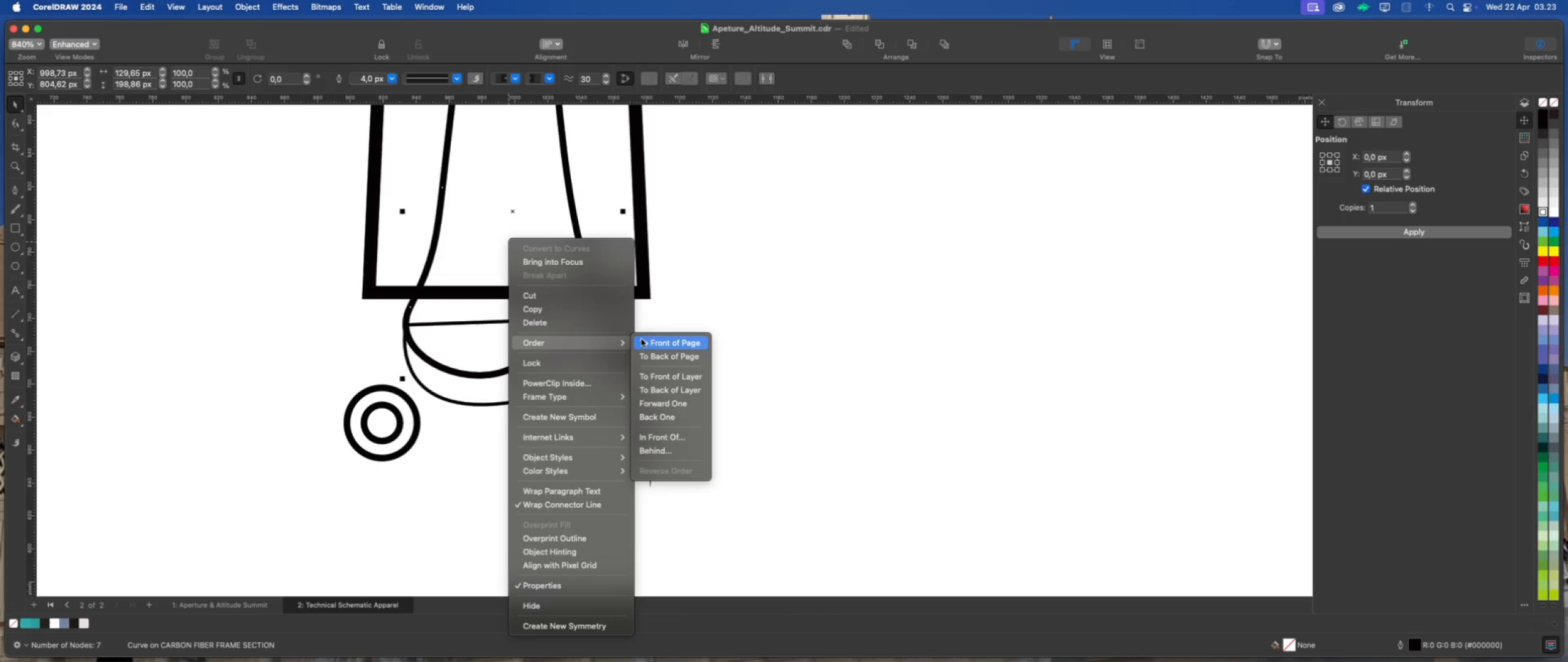 
left_click([658, 340])
 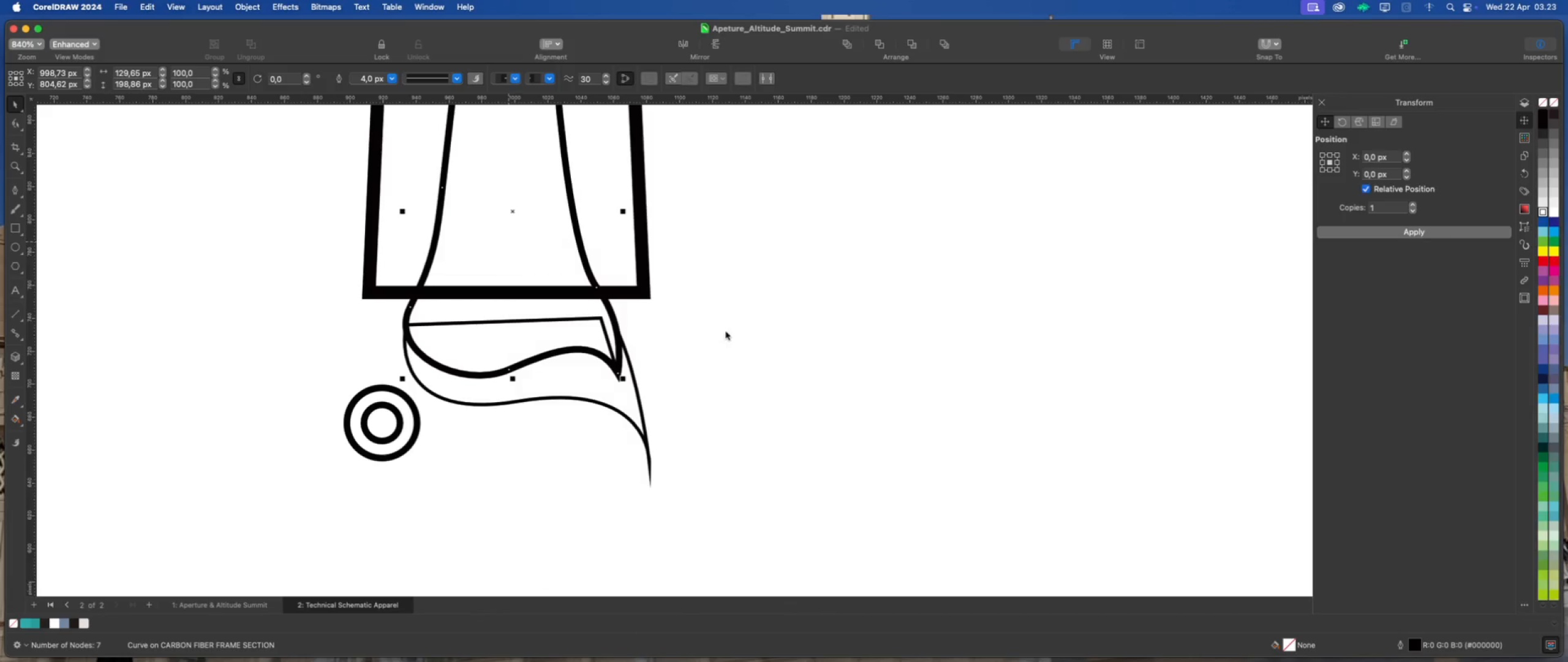 
left_click([726, 332])
 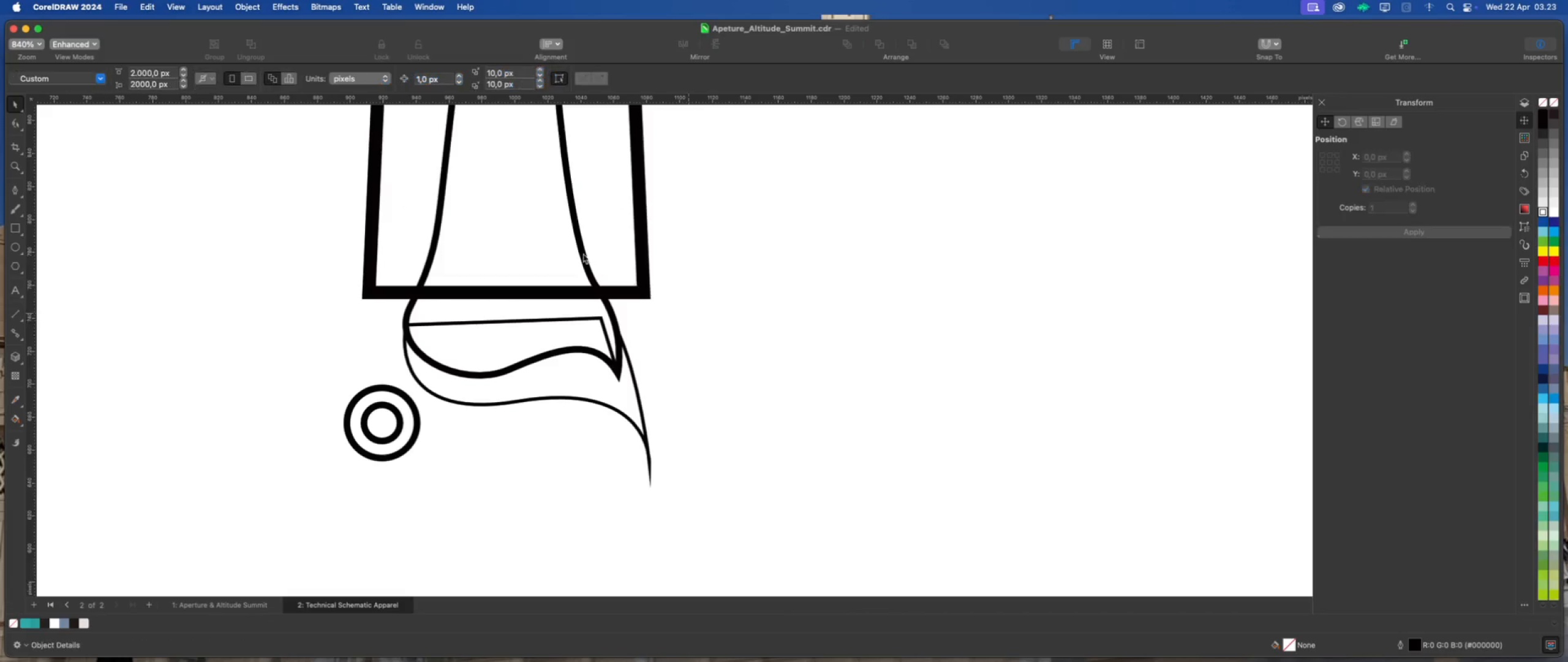 
left_click([542, 231])
 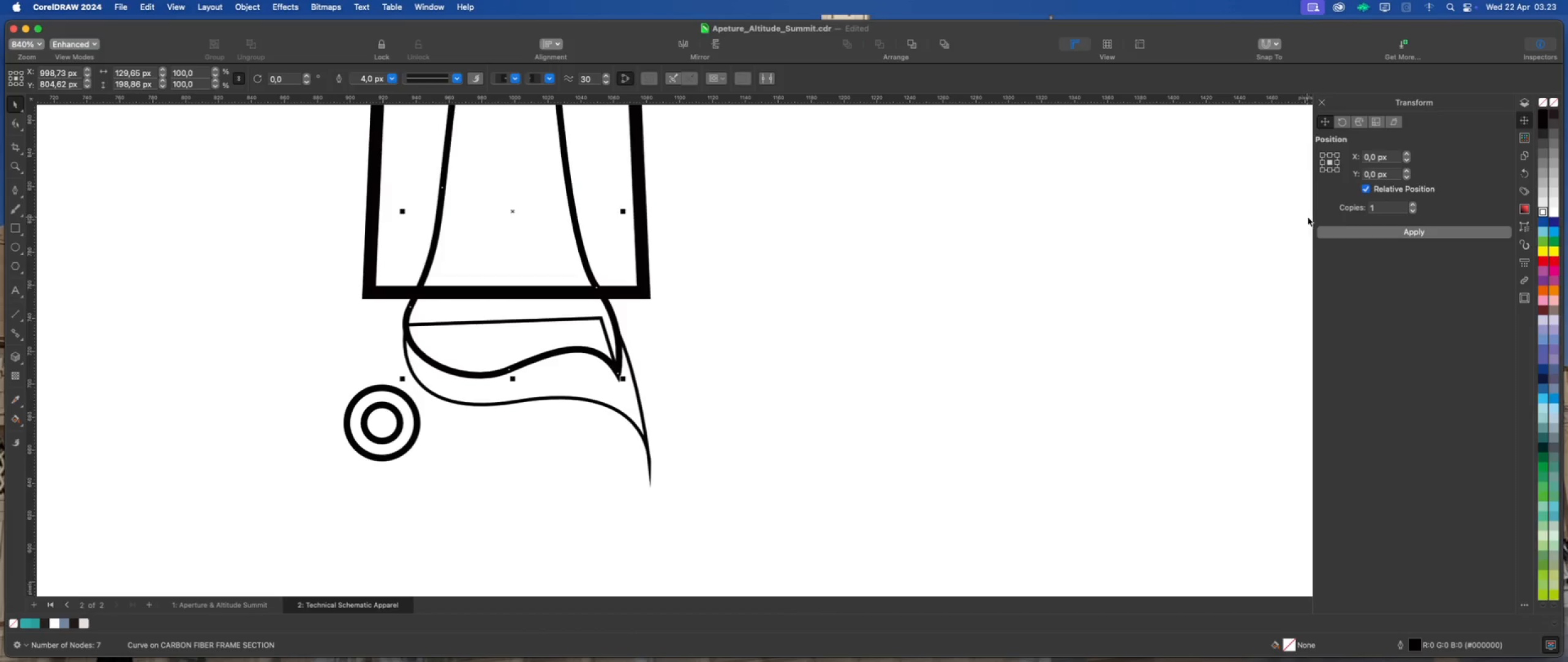 
left_click([1358, 230])
 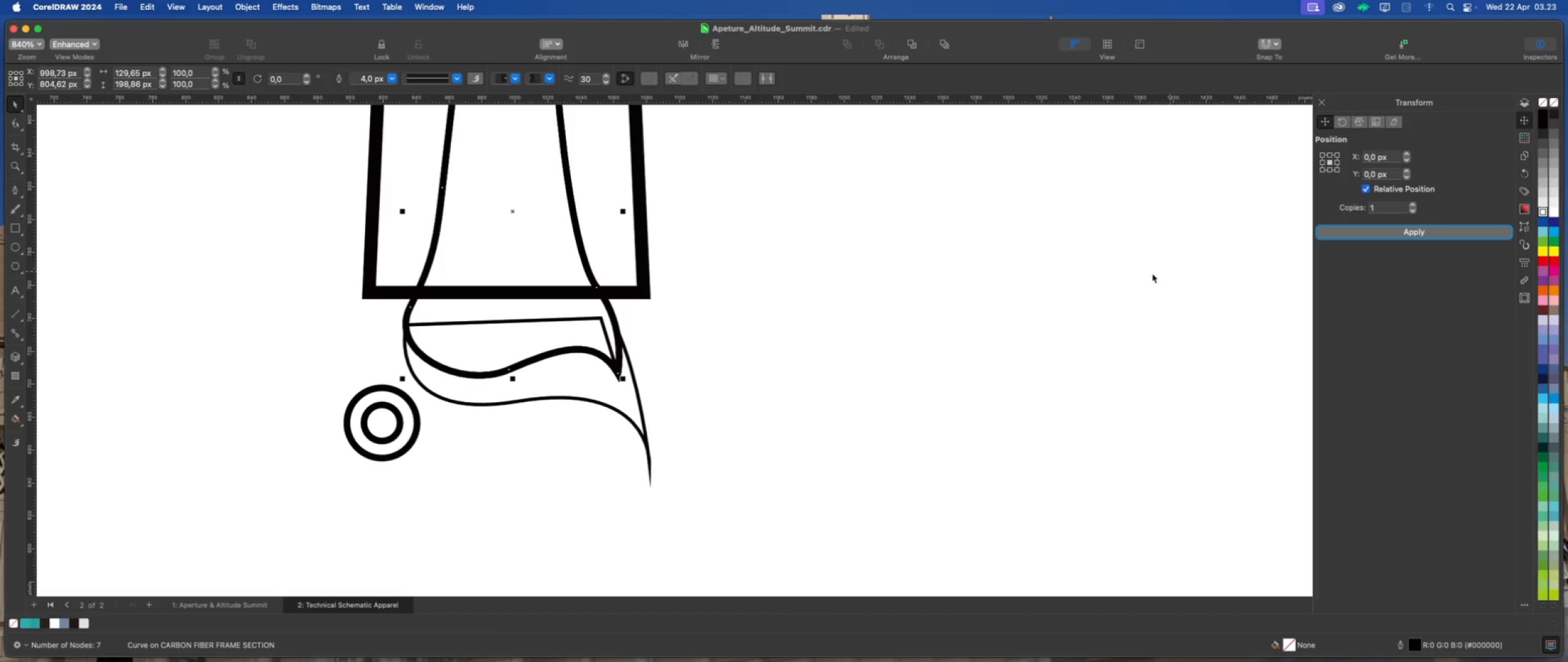 
left_click([1044, 279])
 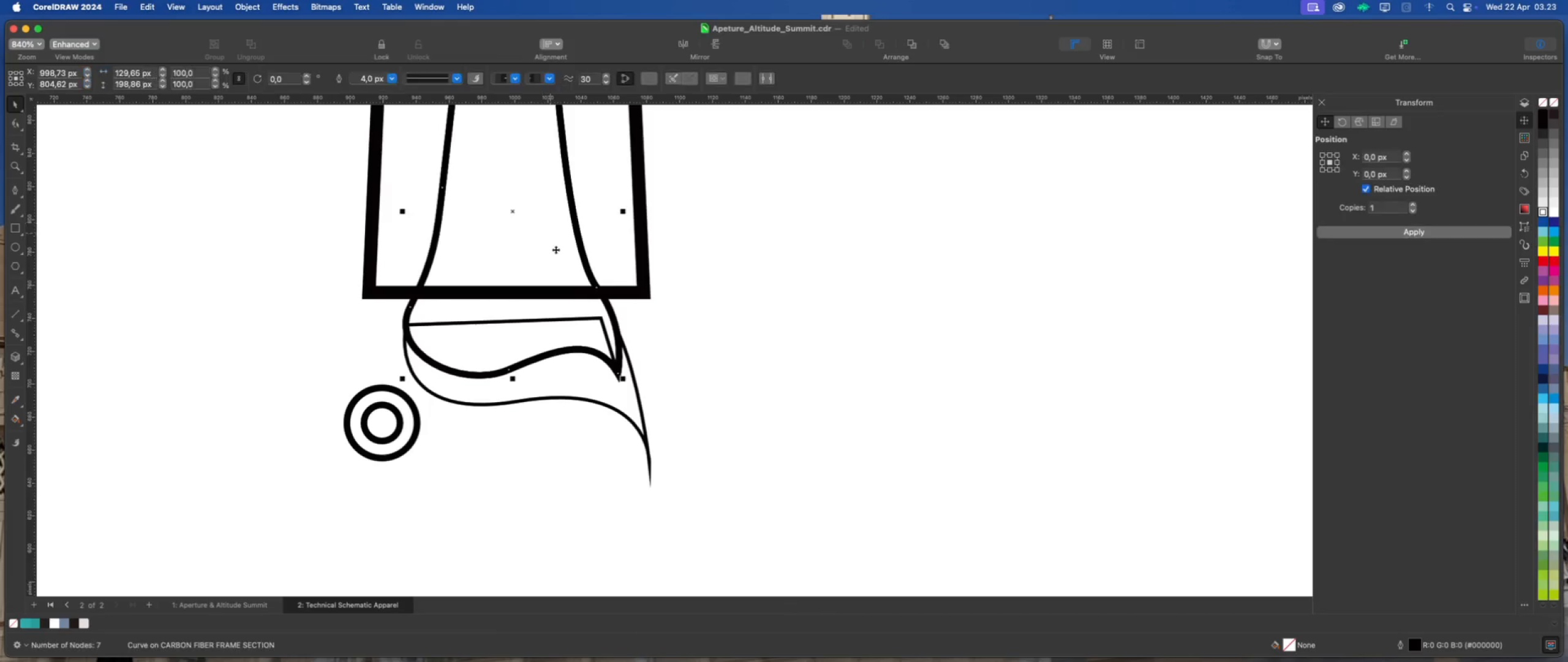 
hold_key(key=ShiftLeft, duration=0.56)
left_click([598, 398])
 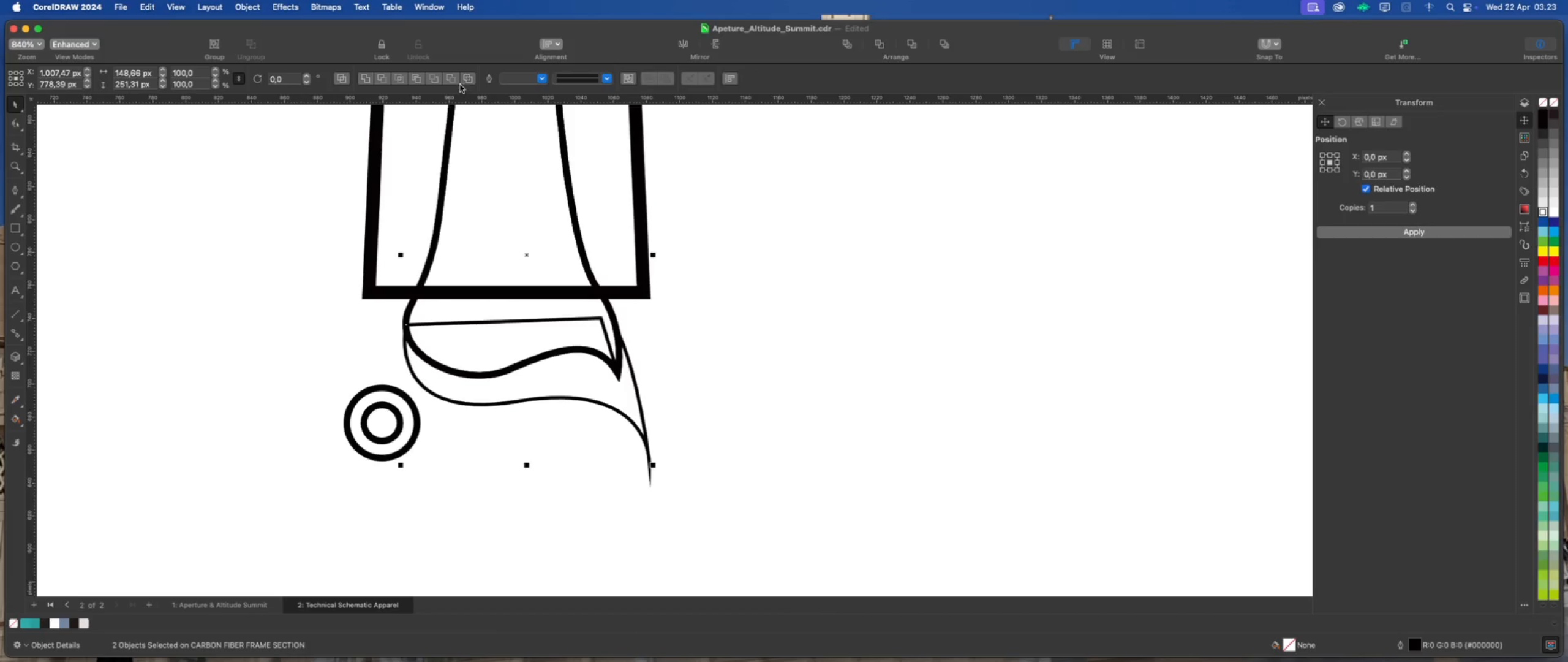 
left_click([454, 79])
 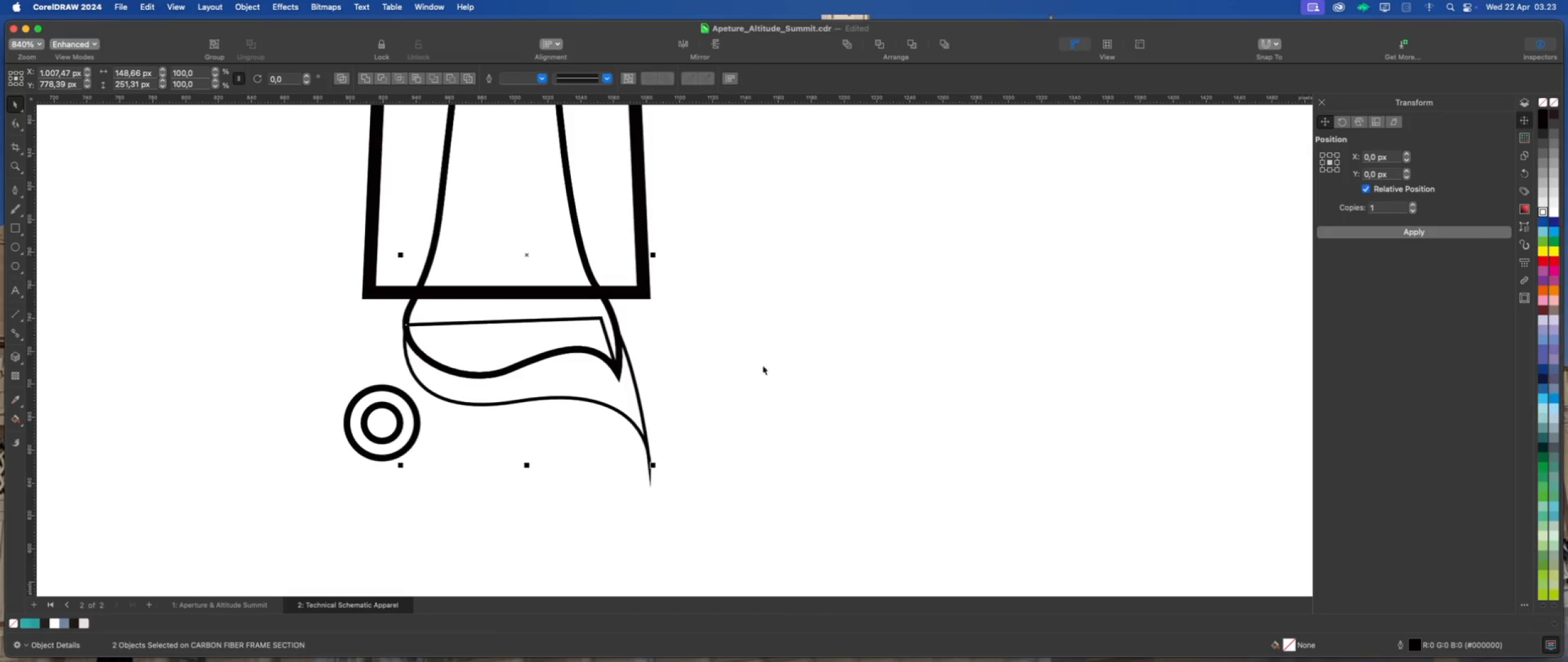 
left_click([796, 371])
 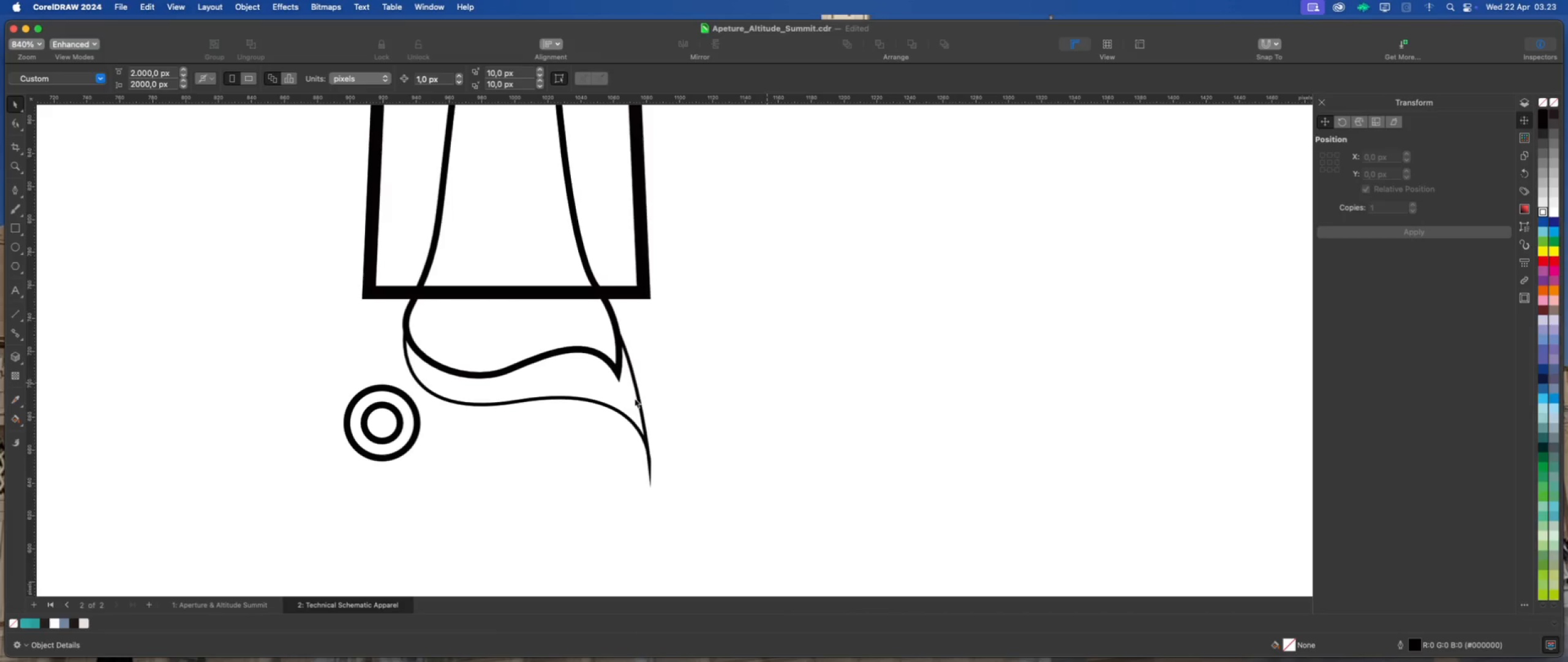 
left_click([628, 400])
 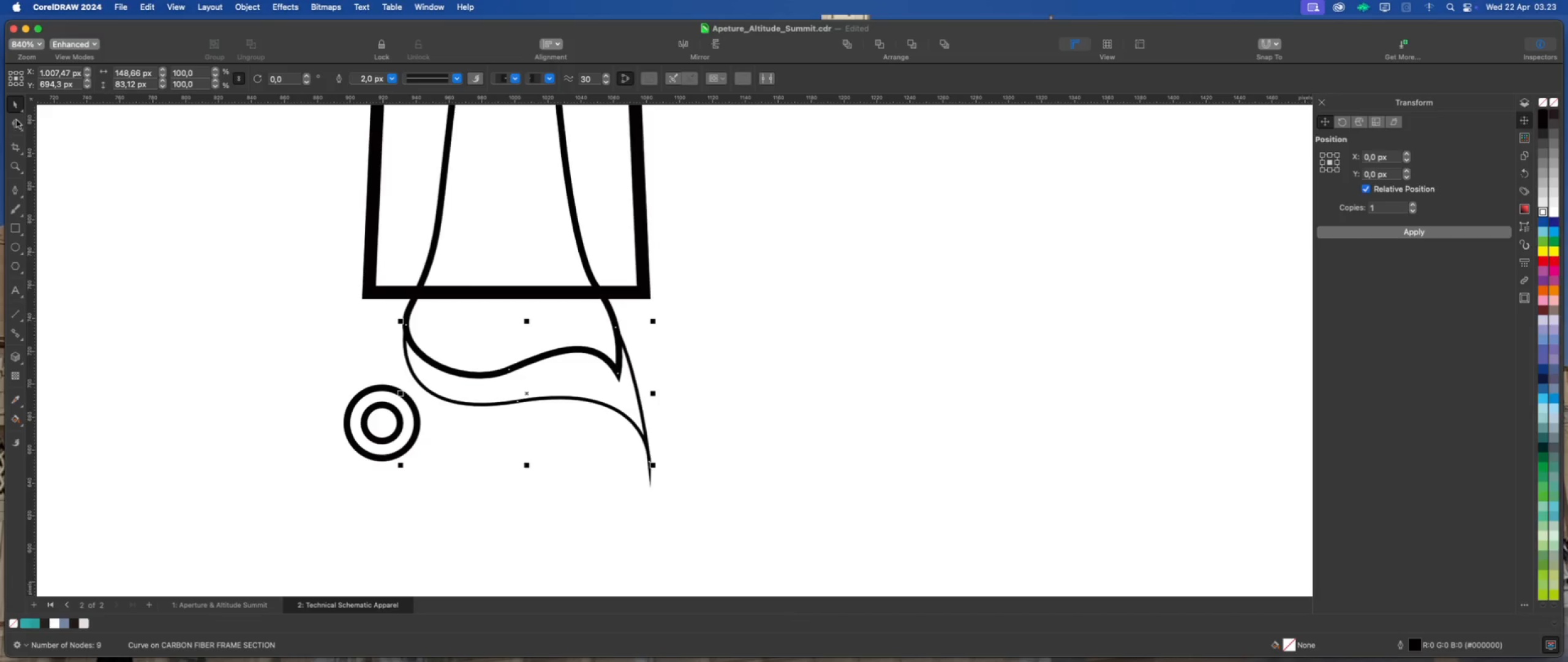 
scroll: coordinate [600, 449], scroll_direction: up, amount: 4.0
 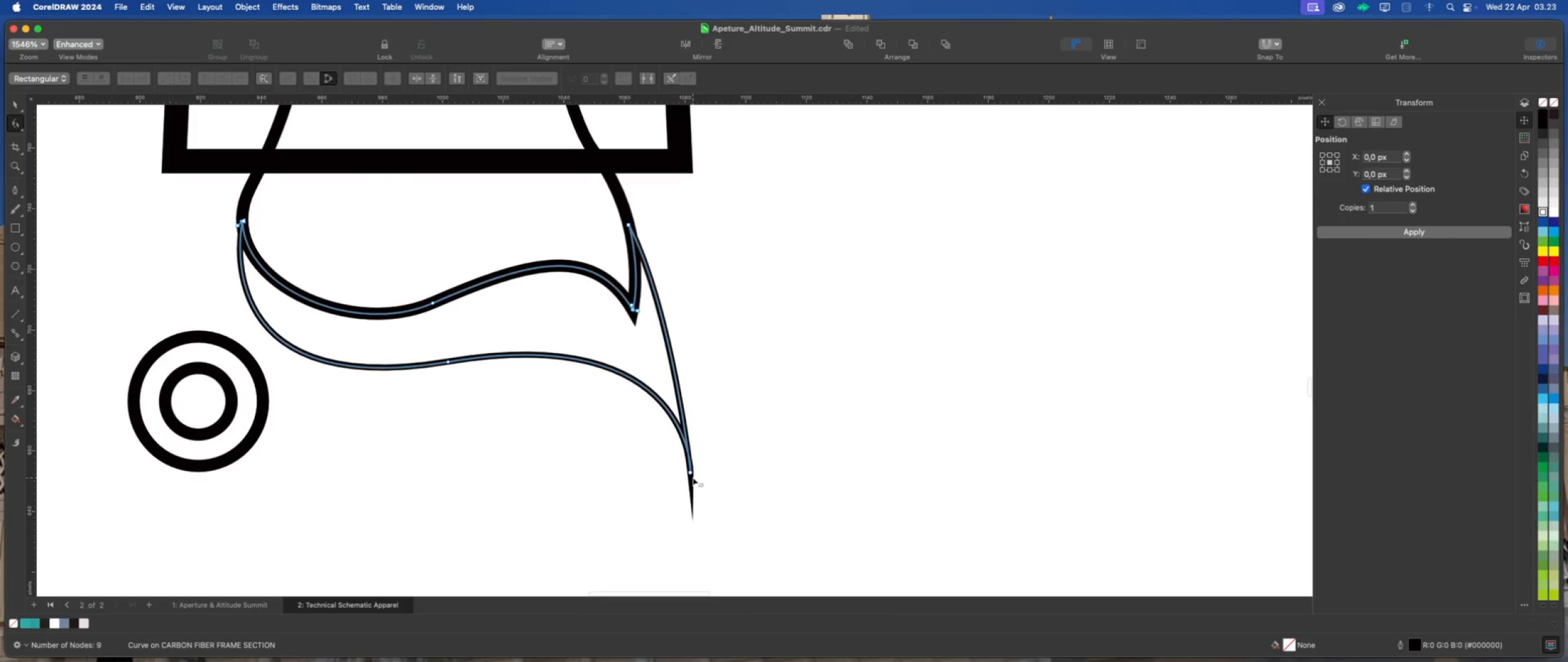 
left_click([692, 473])
 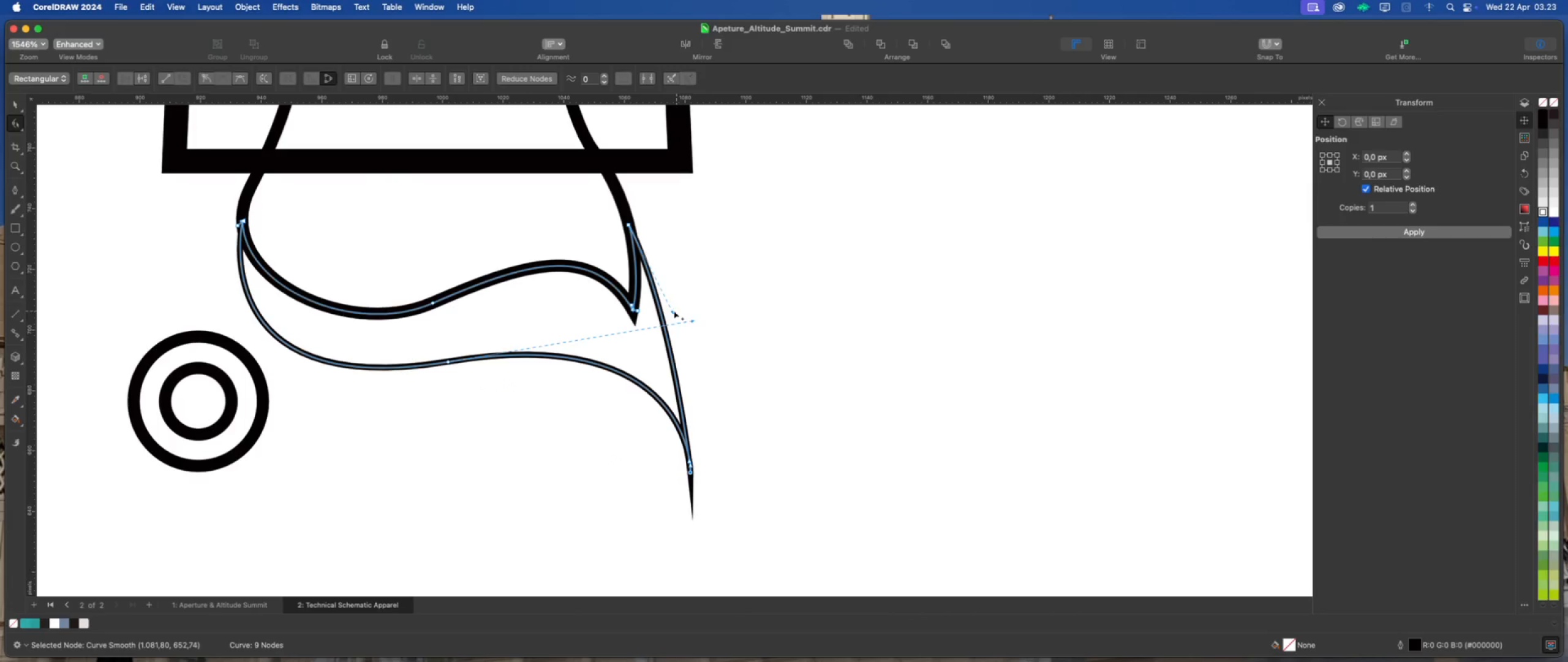 
left_click_drag(start_coordinate=[672, 310], to_coordinate=[680, 289])
 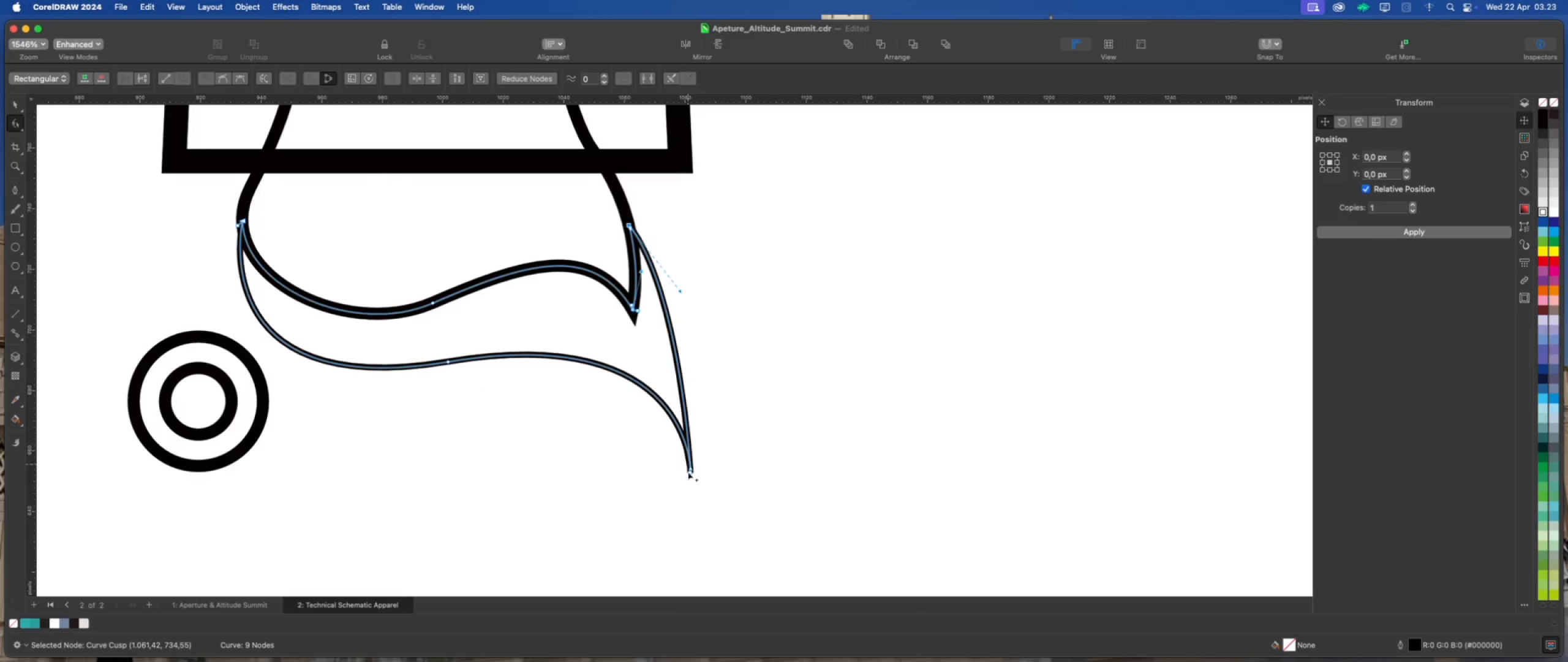 
left_click([690, 473])
 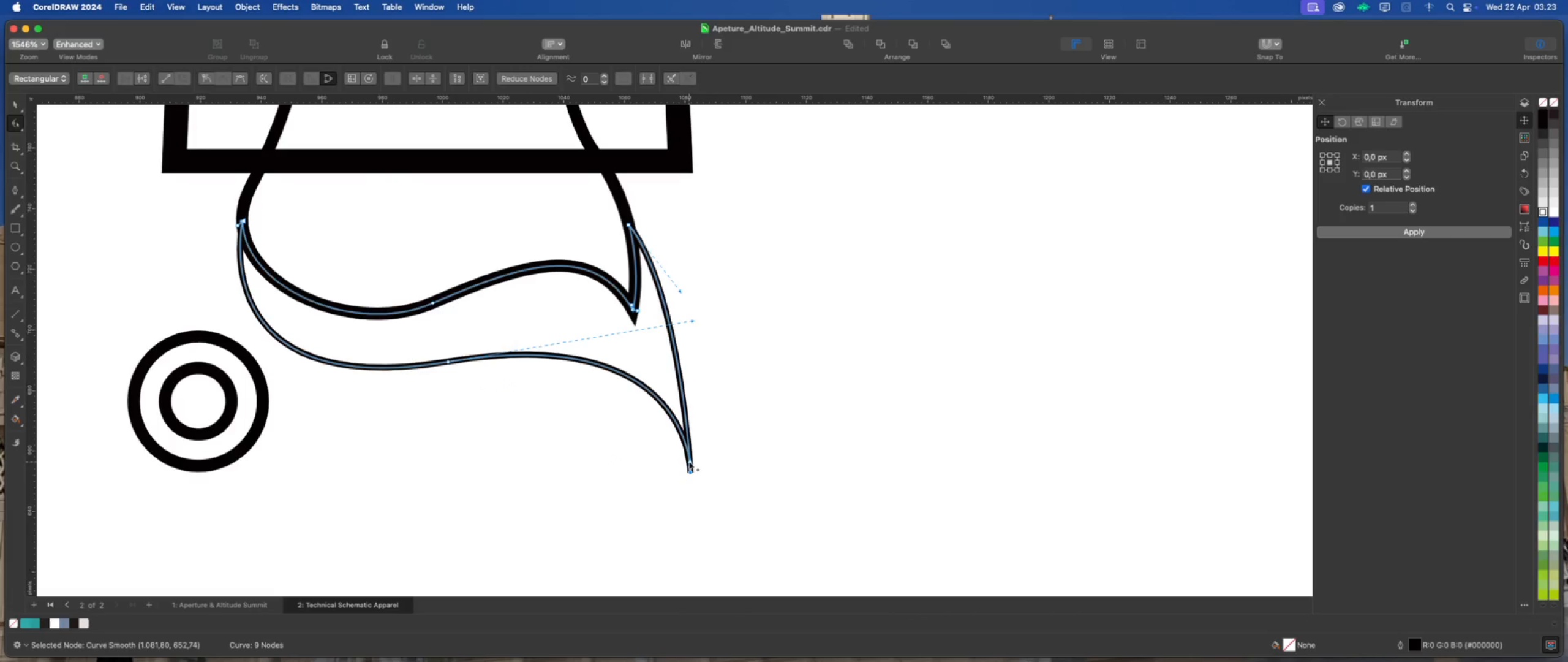 
left_click_drag(start_coordinate=[689, 460], to_coordinate=[701, 376])
 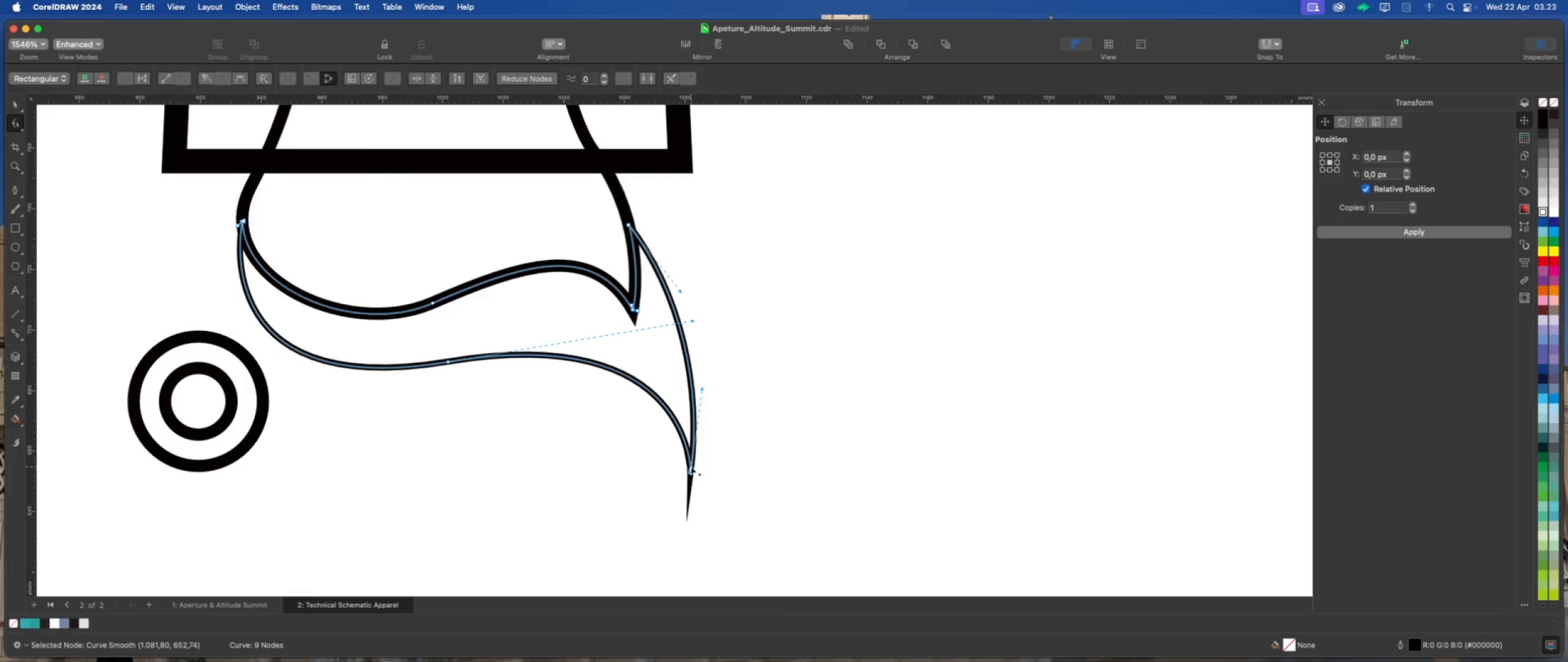 
left_click_drag(start_coordinate=[690, 466], to_coordinate=[663, 414])
 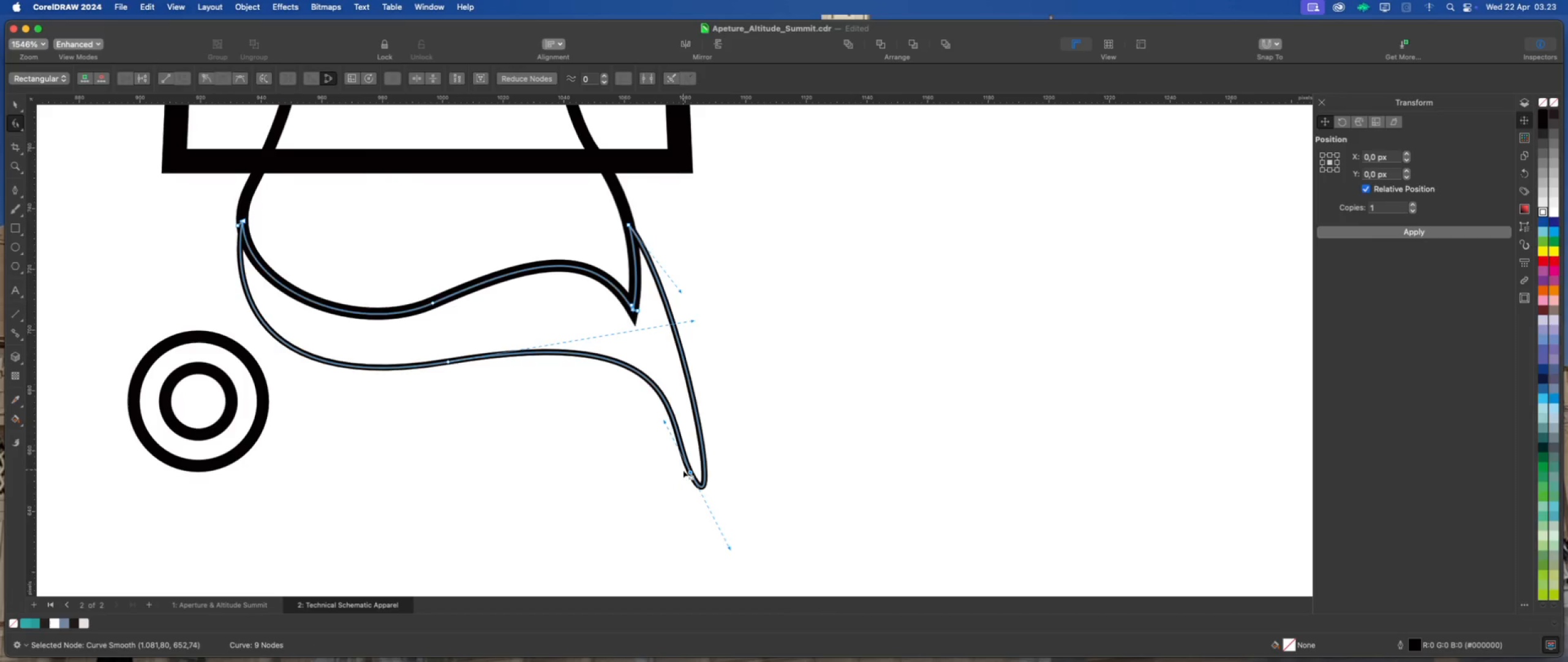 
key(Meta+Z)
 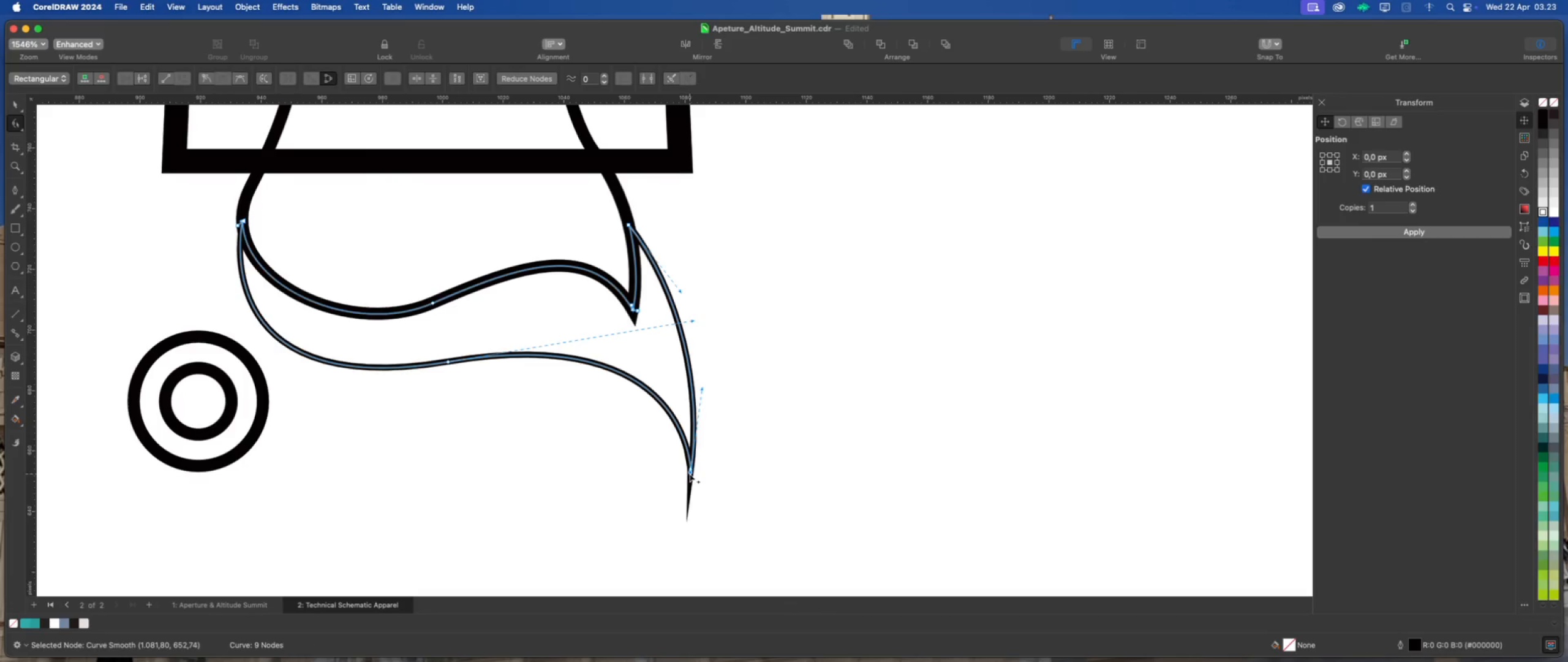 
right_click([690, 474])
 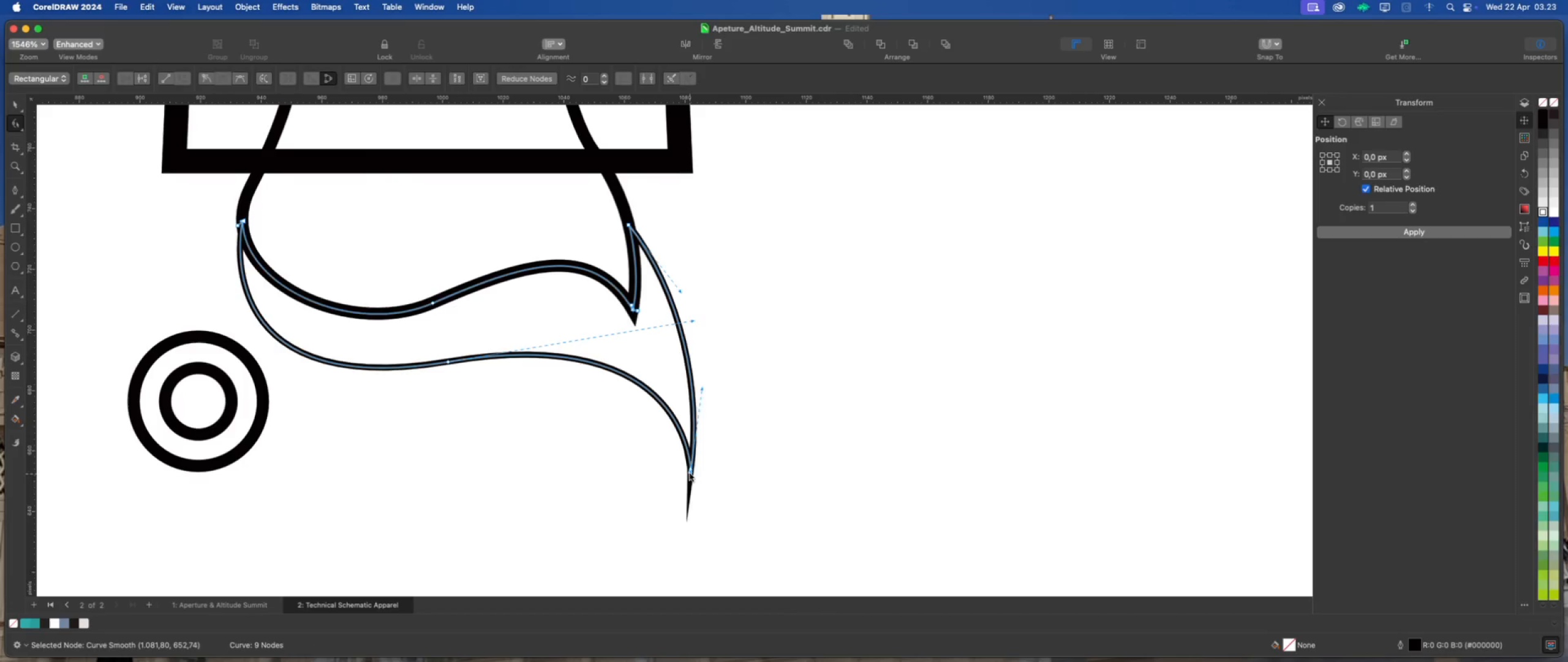 
right_click([690, 473])
 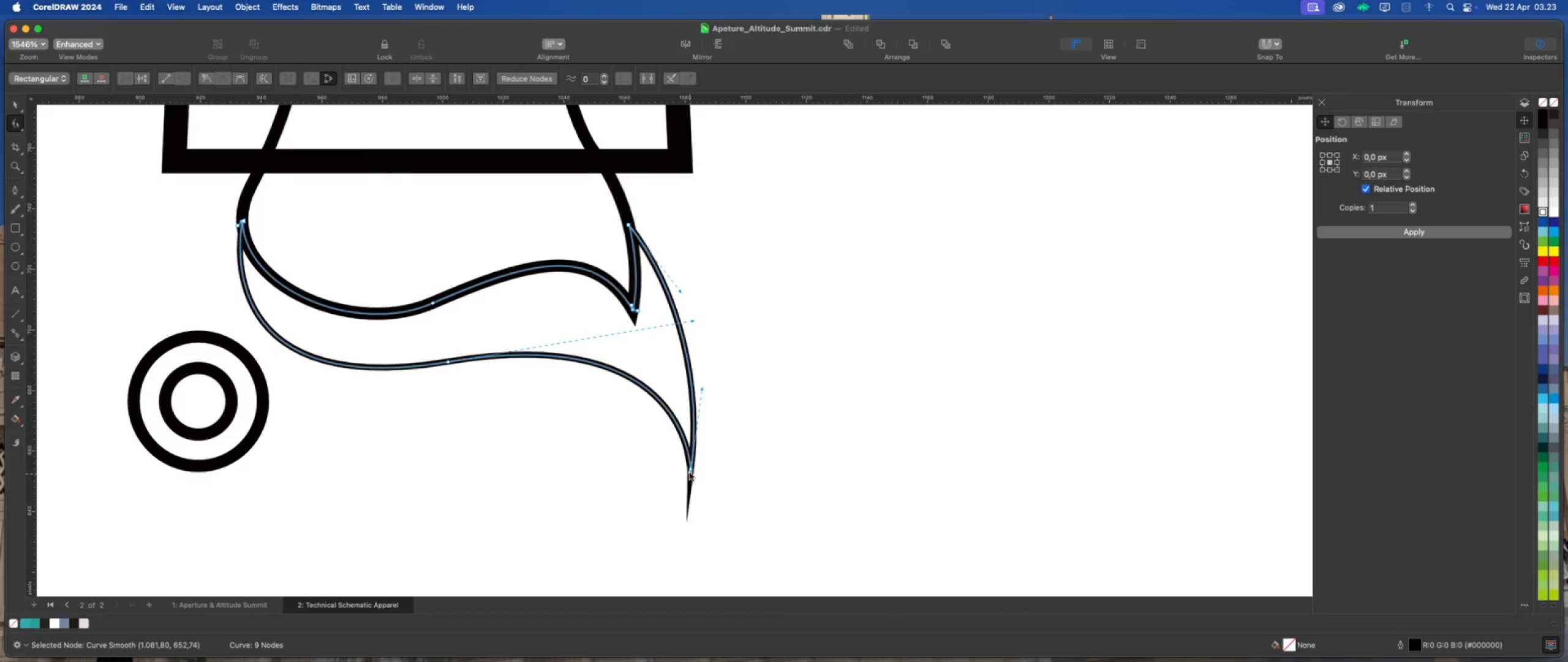 
right_click([690, 473])
 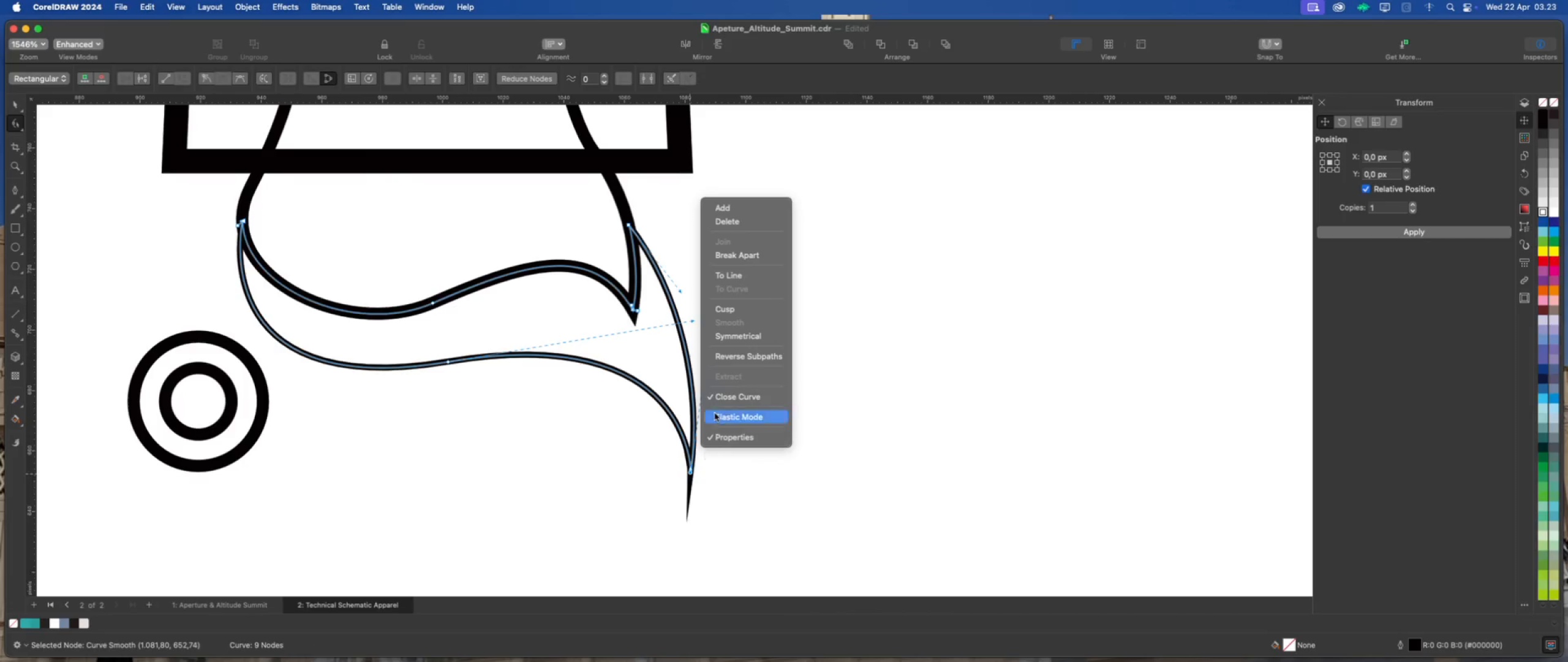 
left_click([744, 314])
 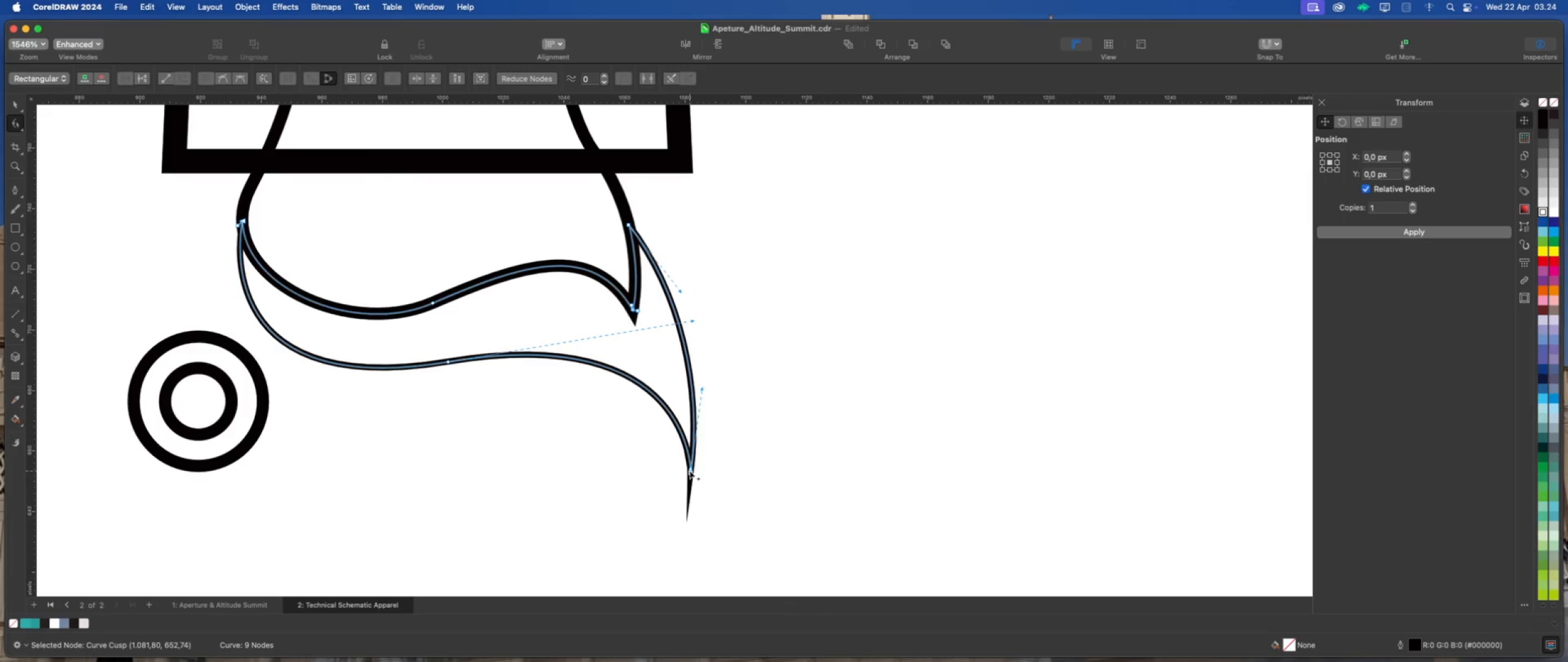 
left_click_drag(start_coordinate=[690, 472], to_coordinate=[667, 430])
 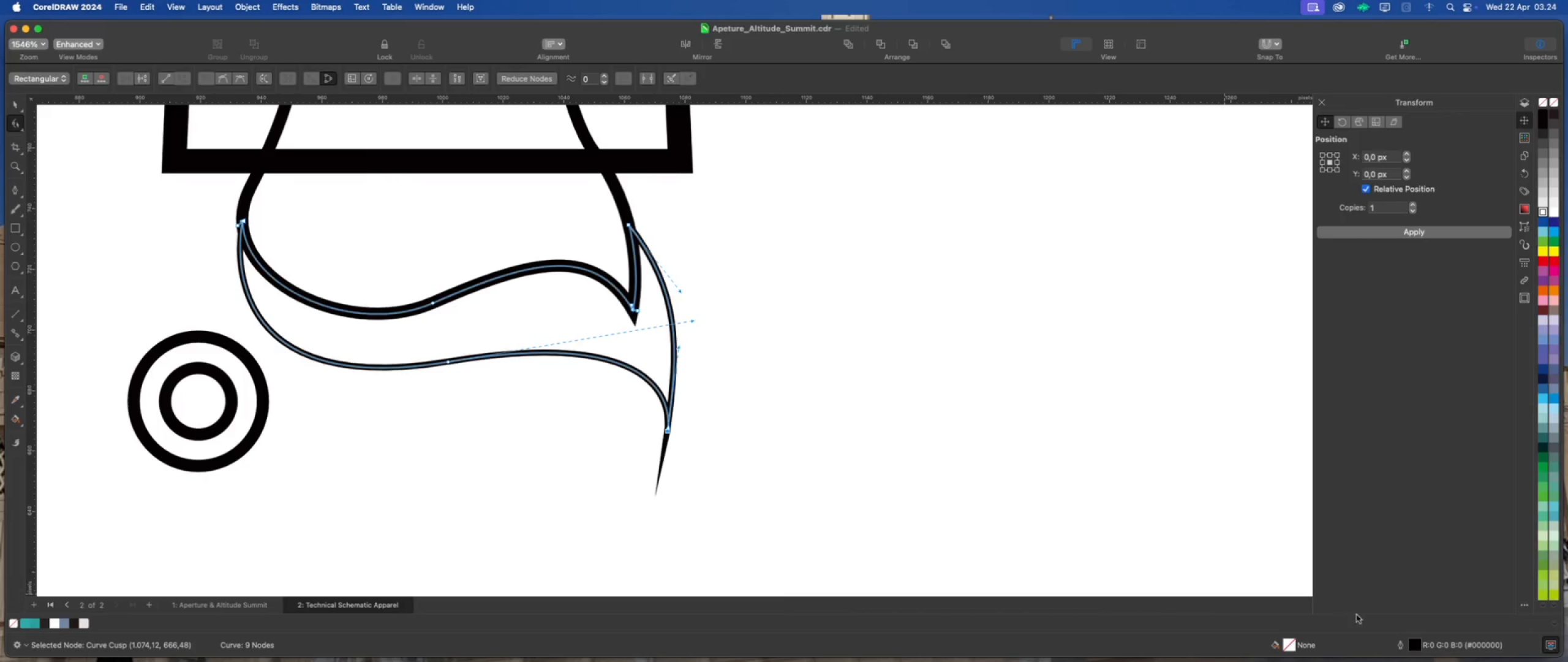 
double_click([1418, 645])
 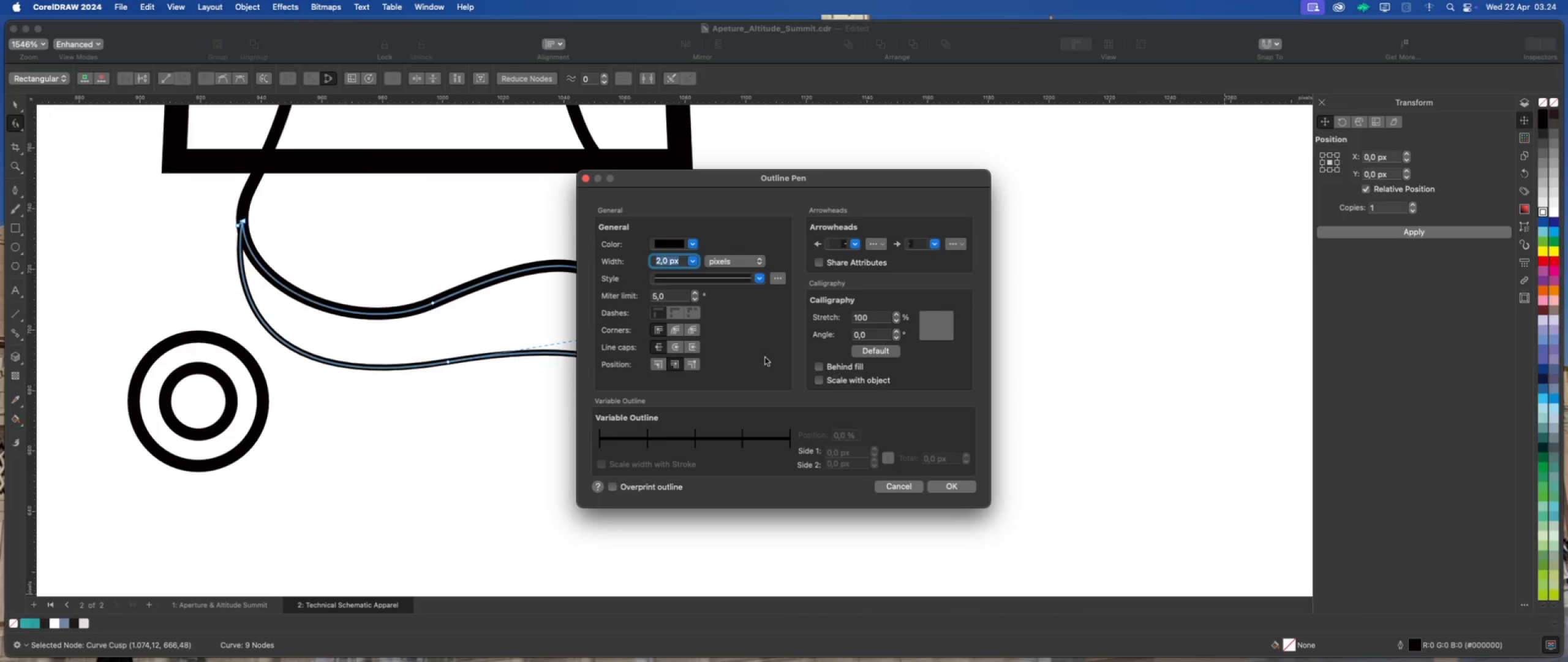 
left_click([679, 335])
 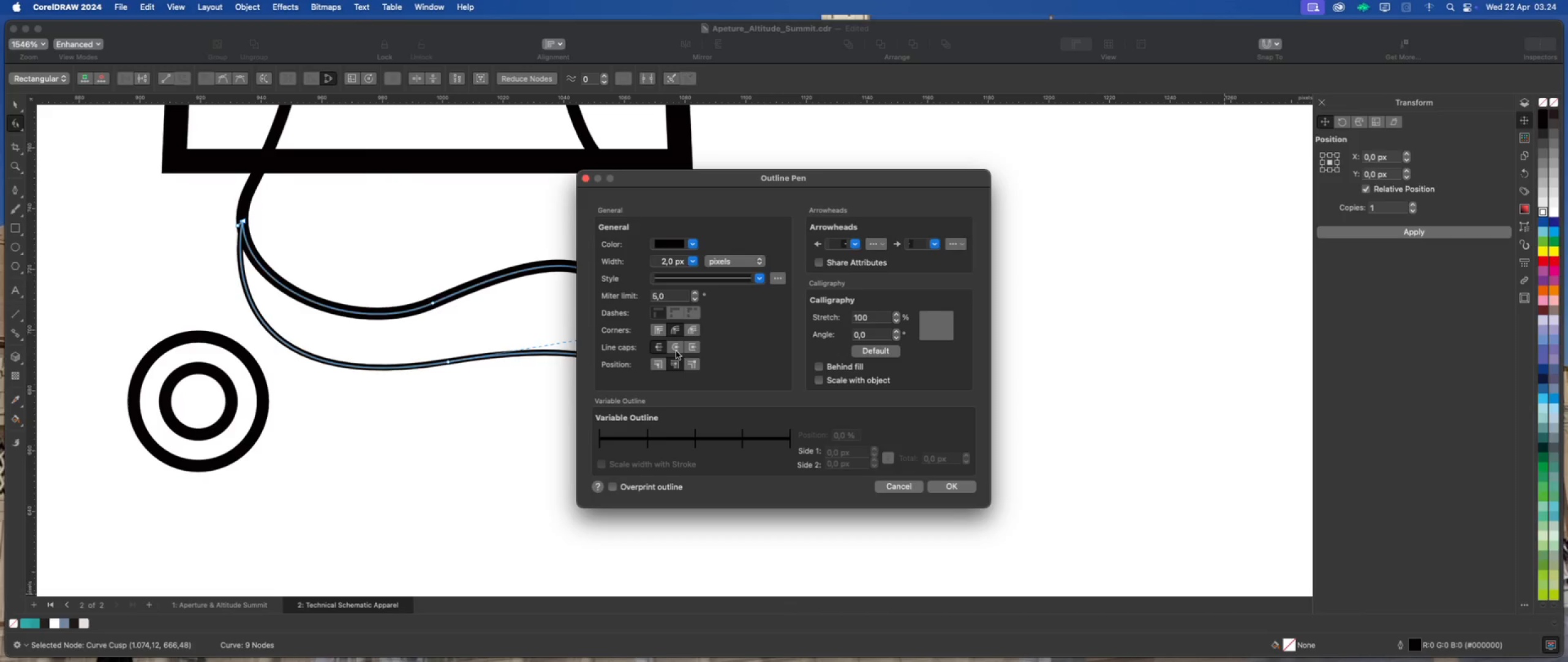 
left_click([676, 351])
 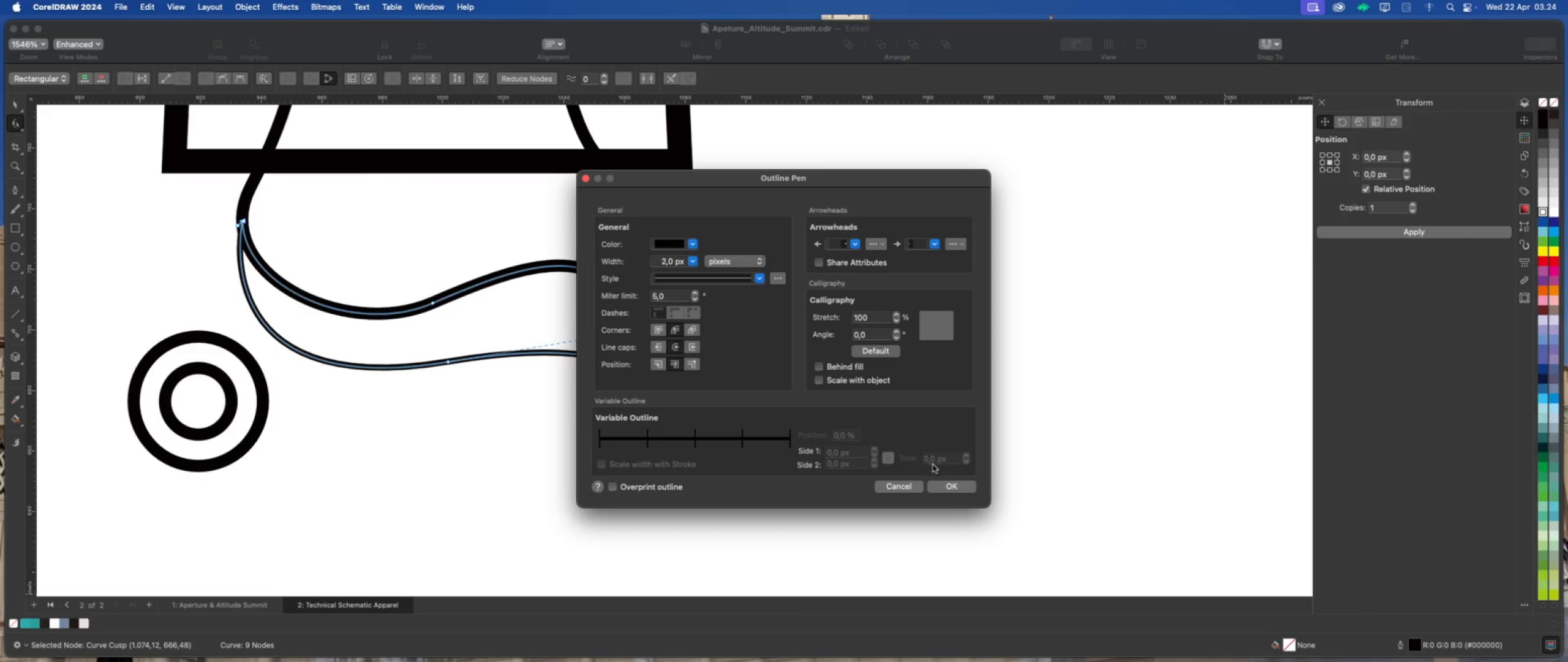 
left_click([948, 487])
 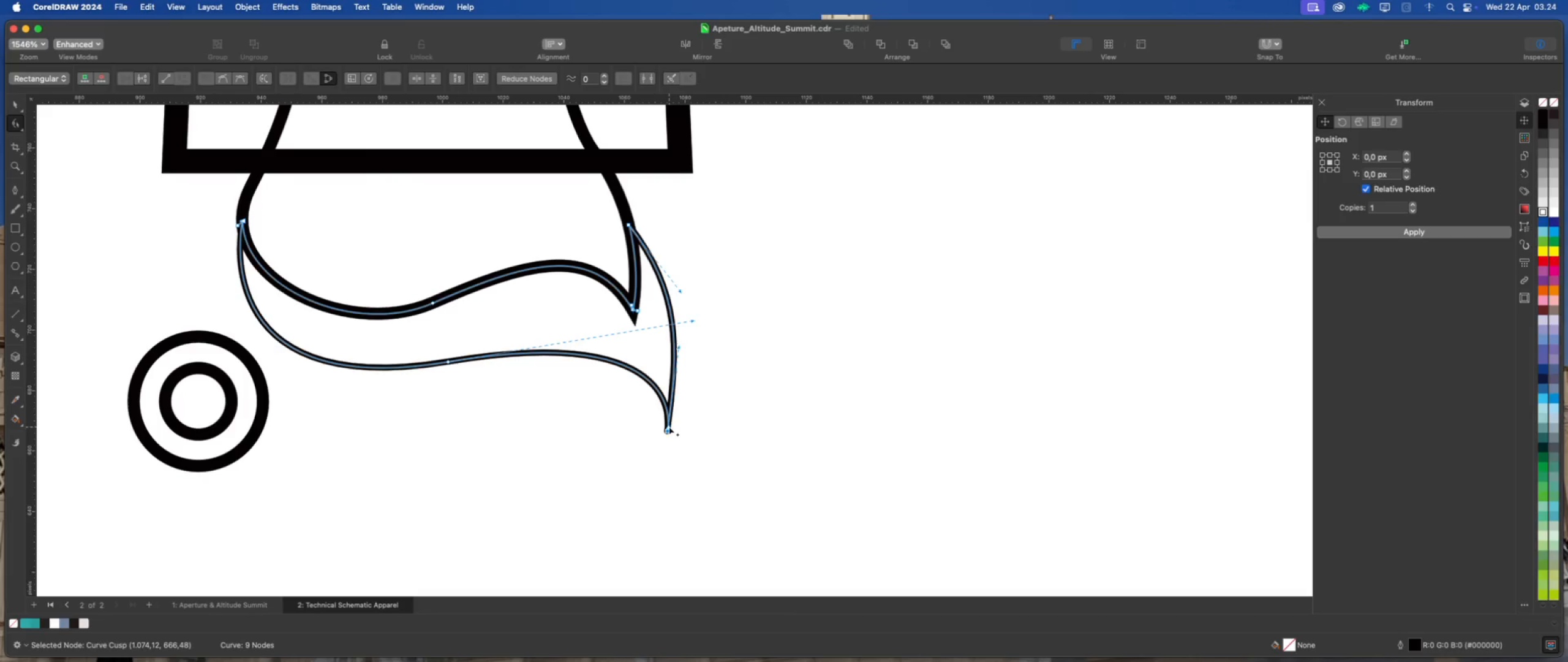 
left_click_drag(start_coordinate=[667, 425], to_coordinate=[636, 395])
 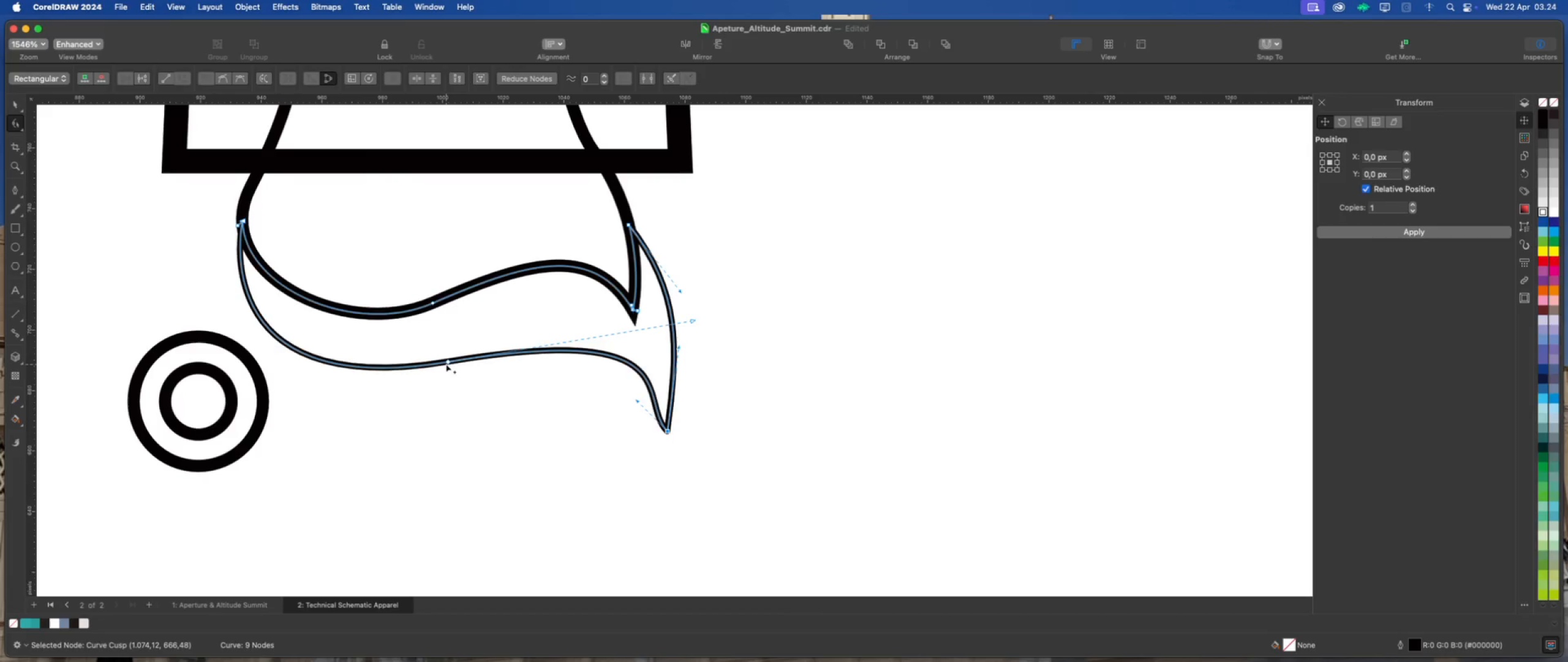 
right_click([446, 362])
 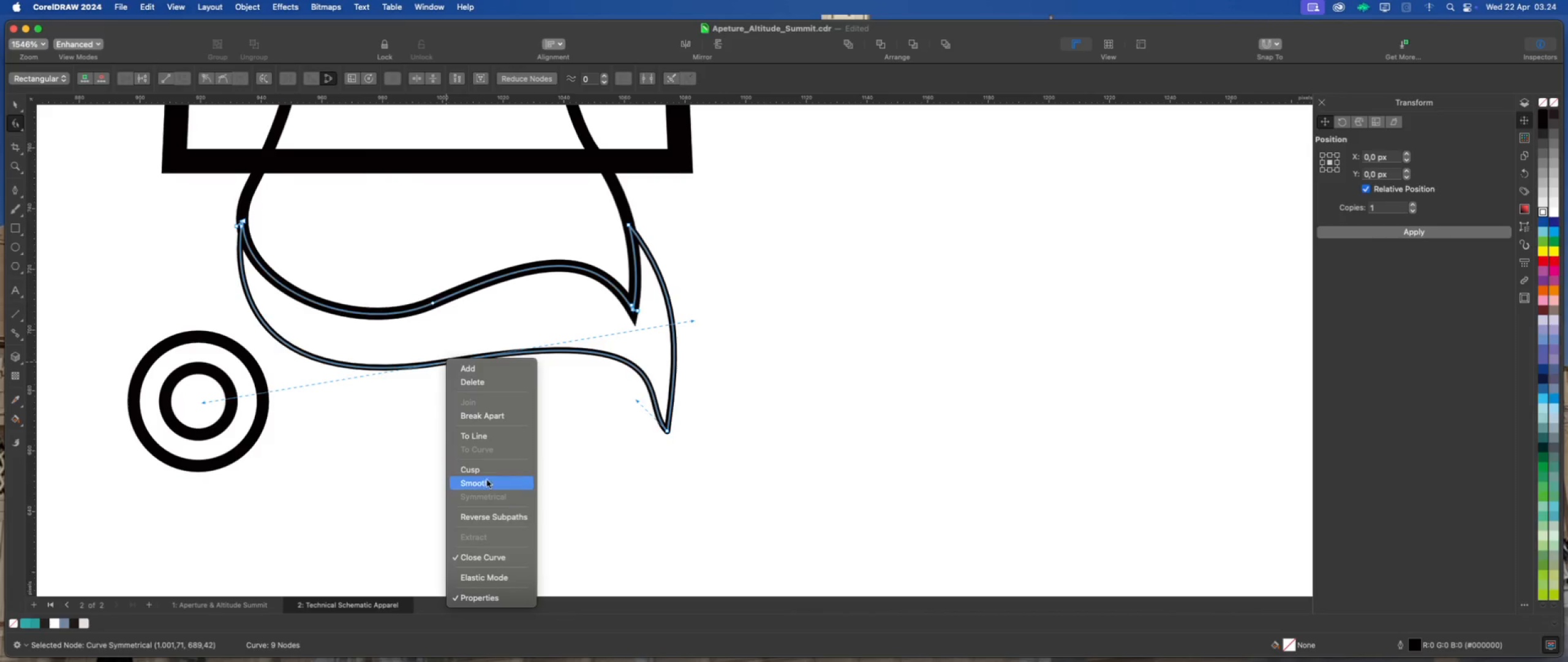 
left_click([488, 482])
 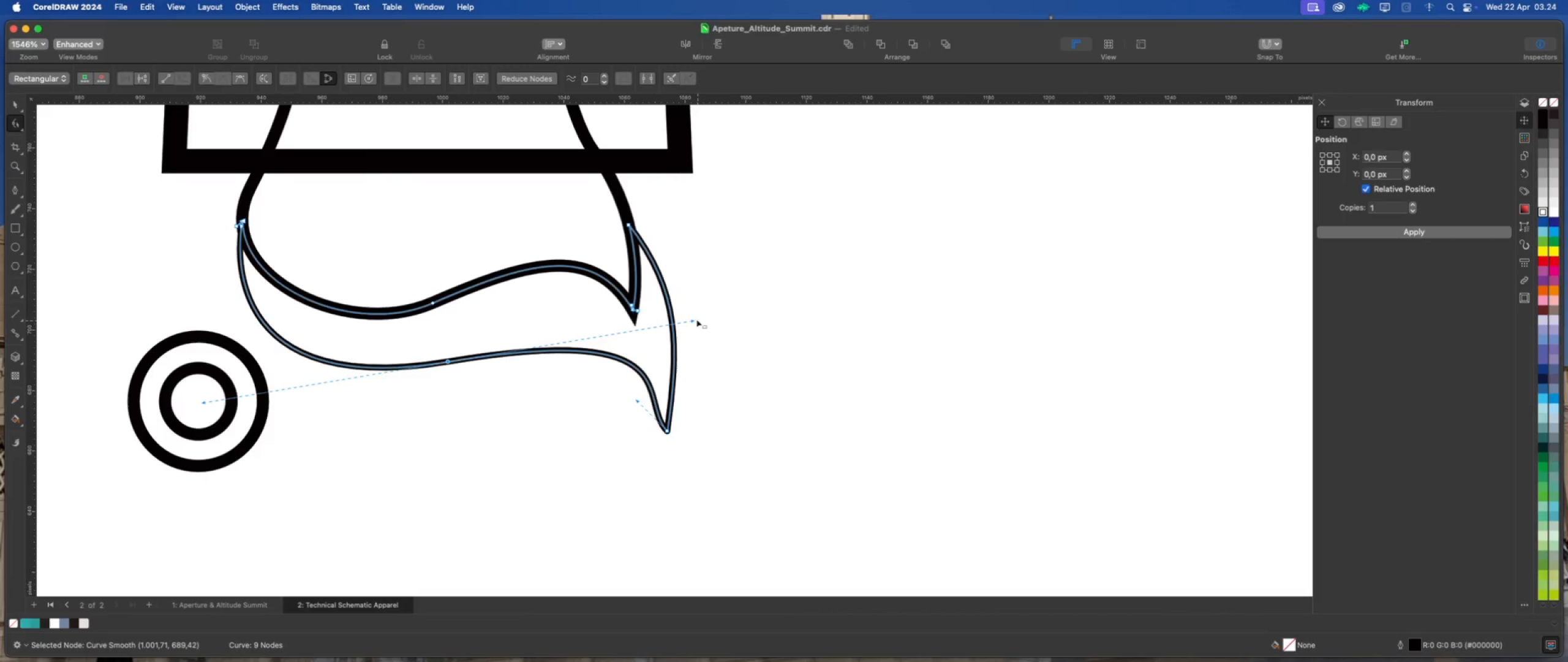 
left_click_drag(start_coordinate=[693, 319], to_coordinate=[625, 316])
 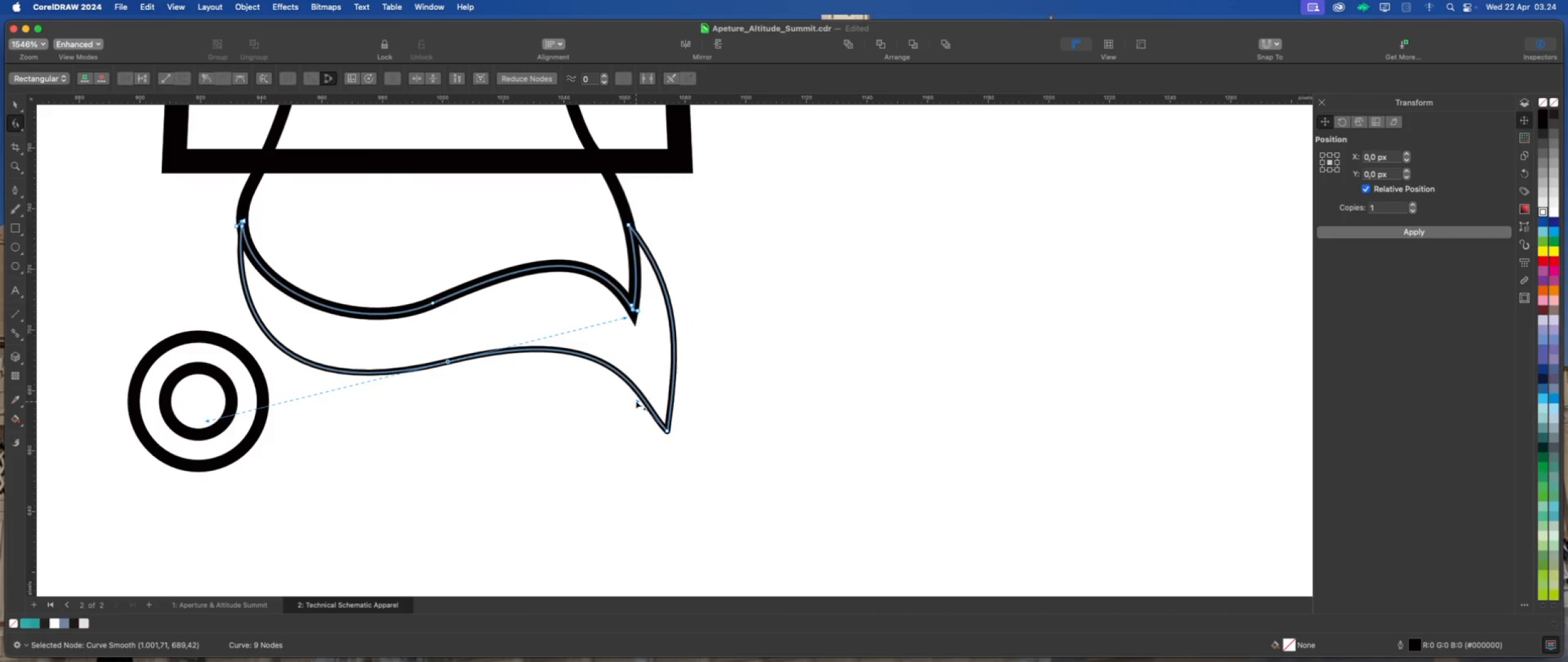 
left_click_drag(start_coordinate=[636, 398], to_coordinate=[643, 376])
 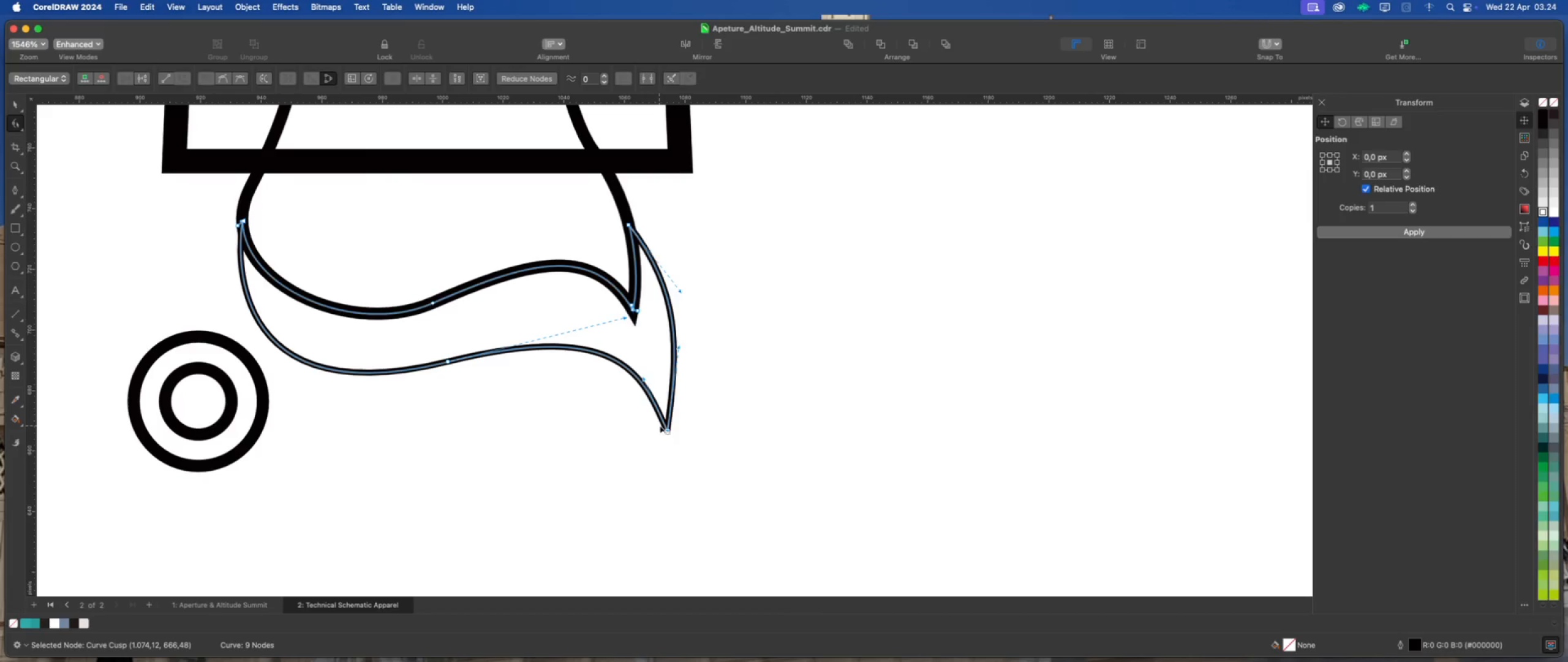 
left_click_drag(start_coordinate=[666, 430], to_coordinate=[637, 395])
 